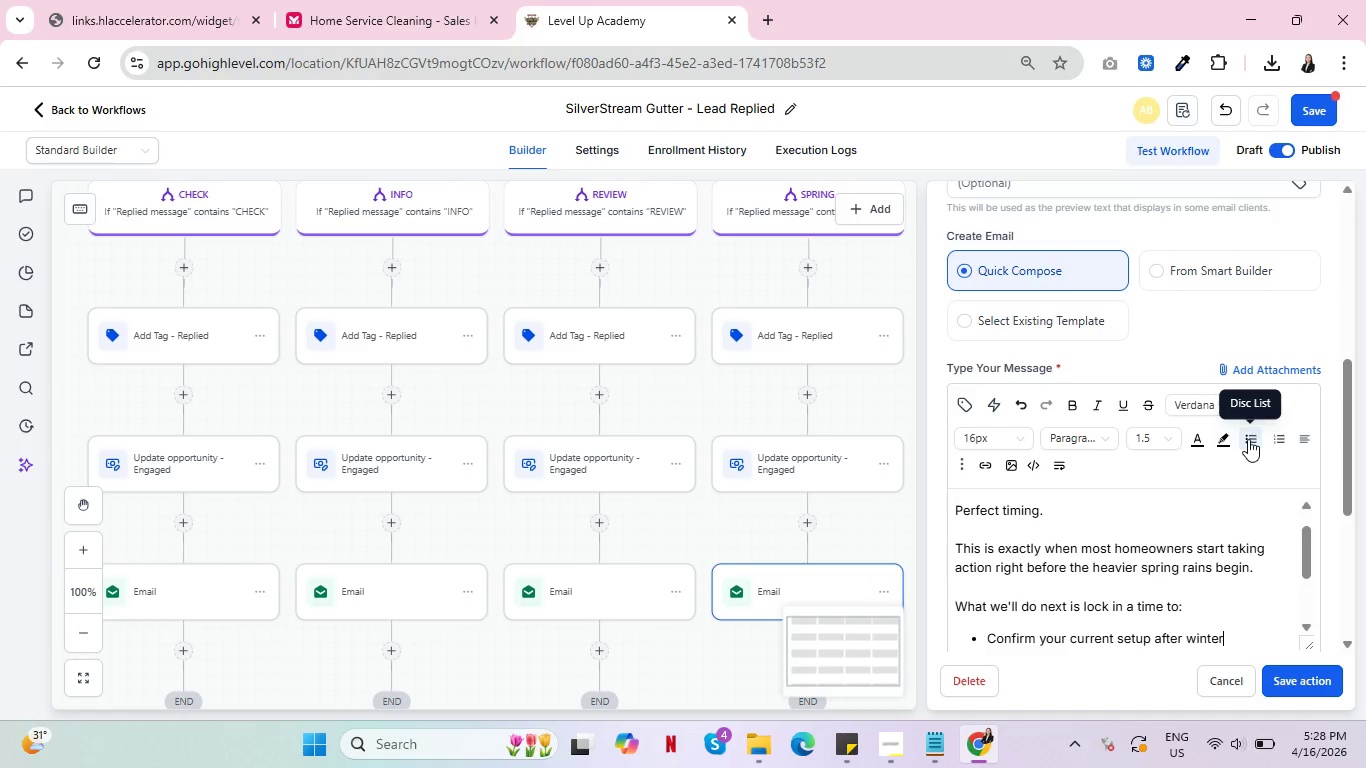 
key(Enter)
 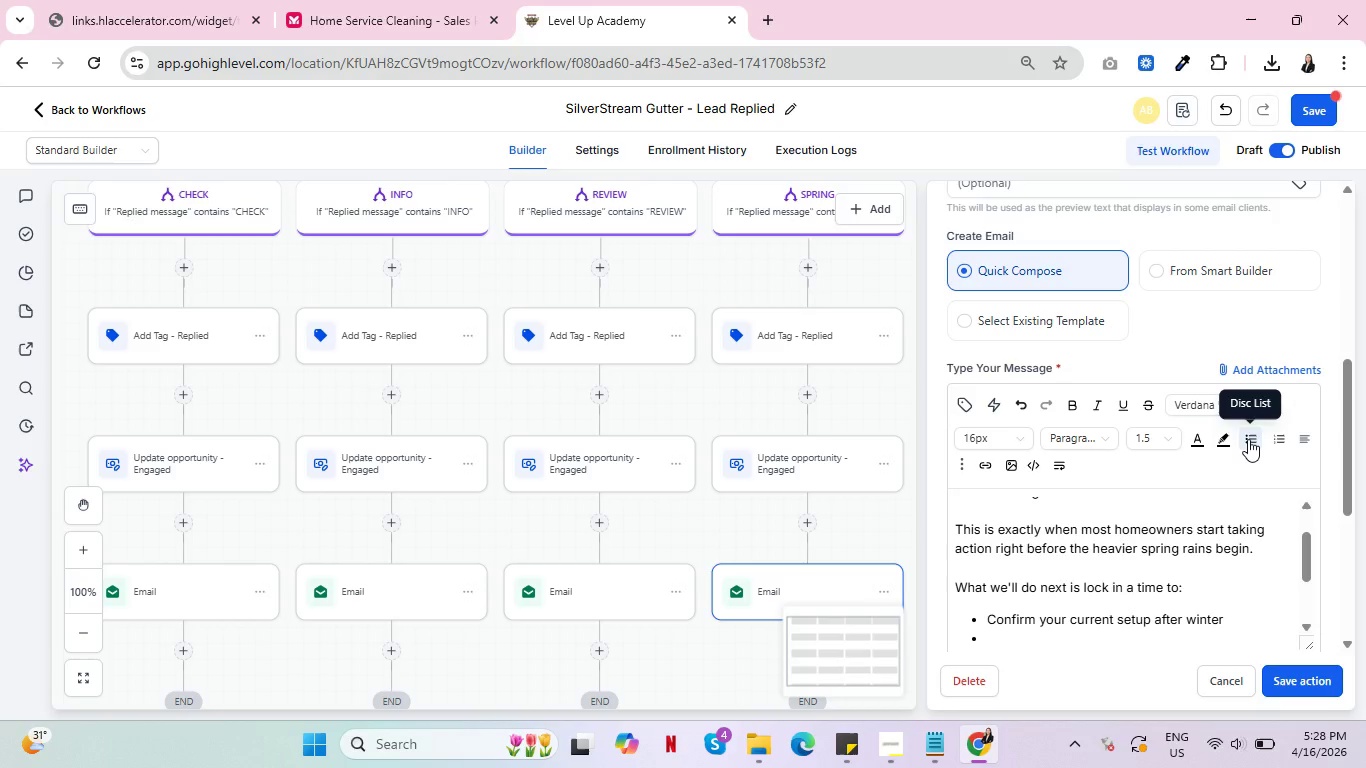 
type(Finalize what protection yor)
key(Backspace)
type(ur home needs moving forward)
 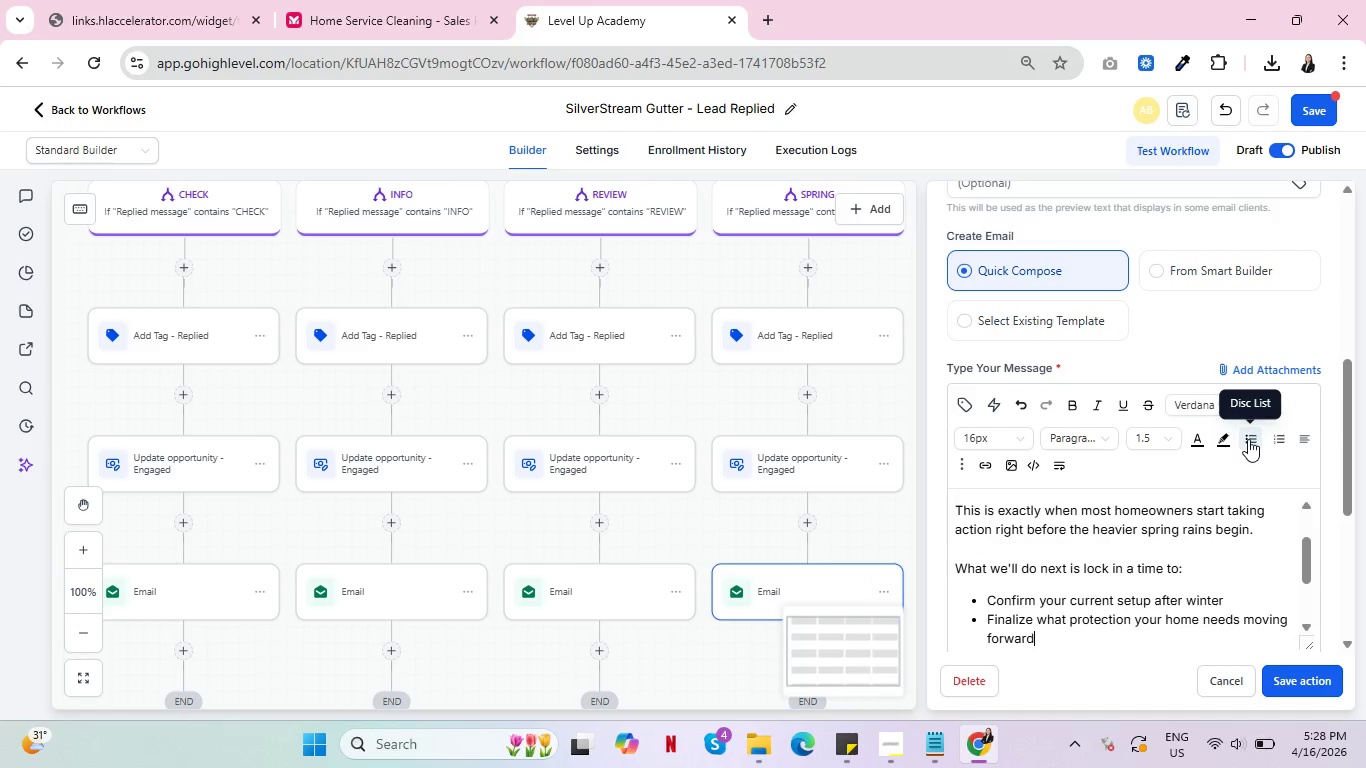 
key(Enter)
 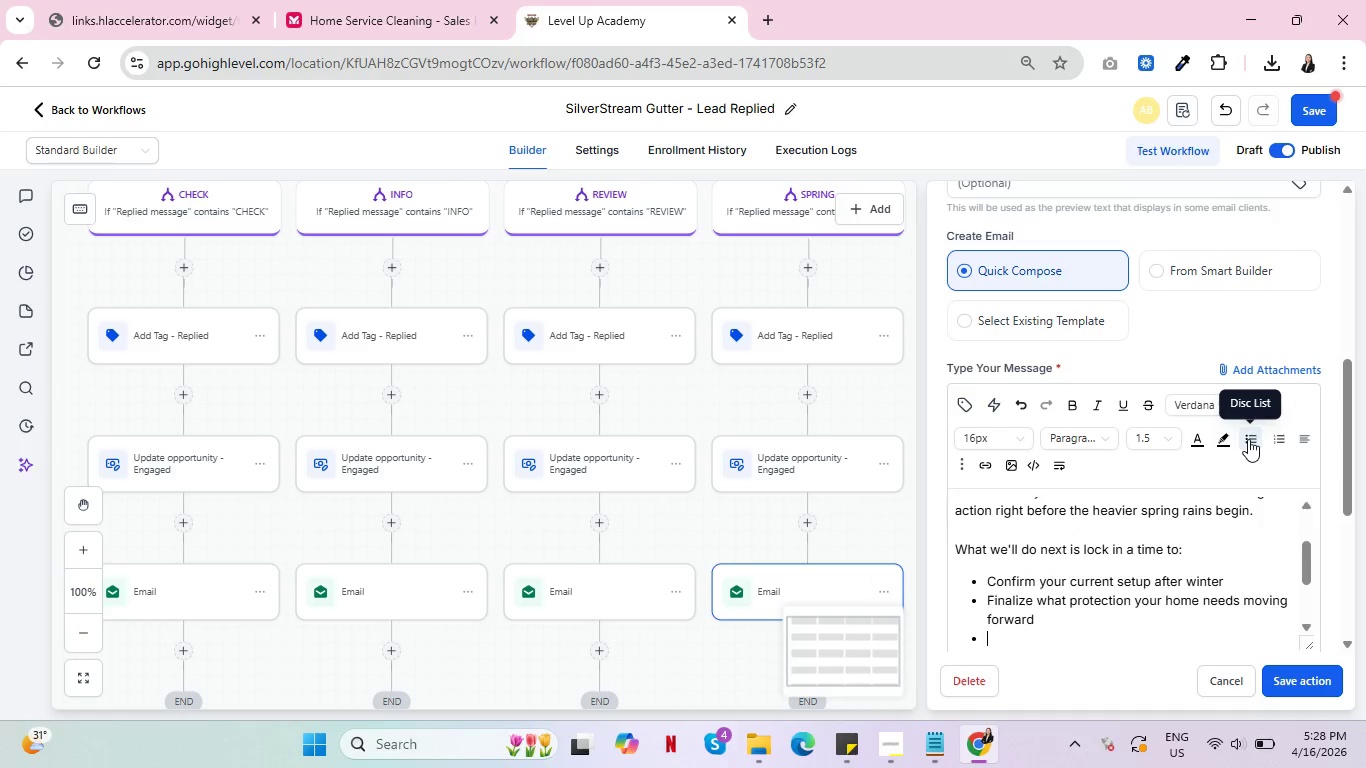 
type(Make sure everything is in place before peak rainfall hits)
 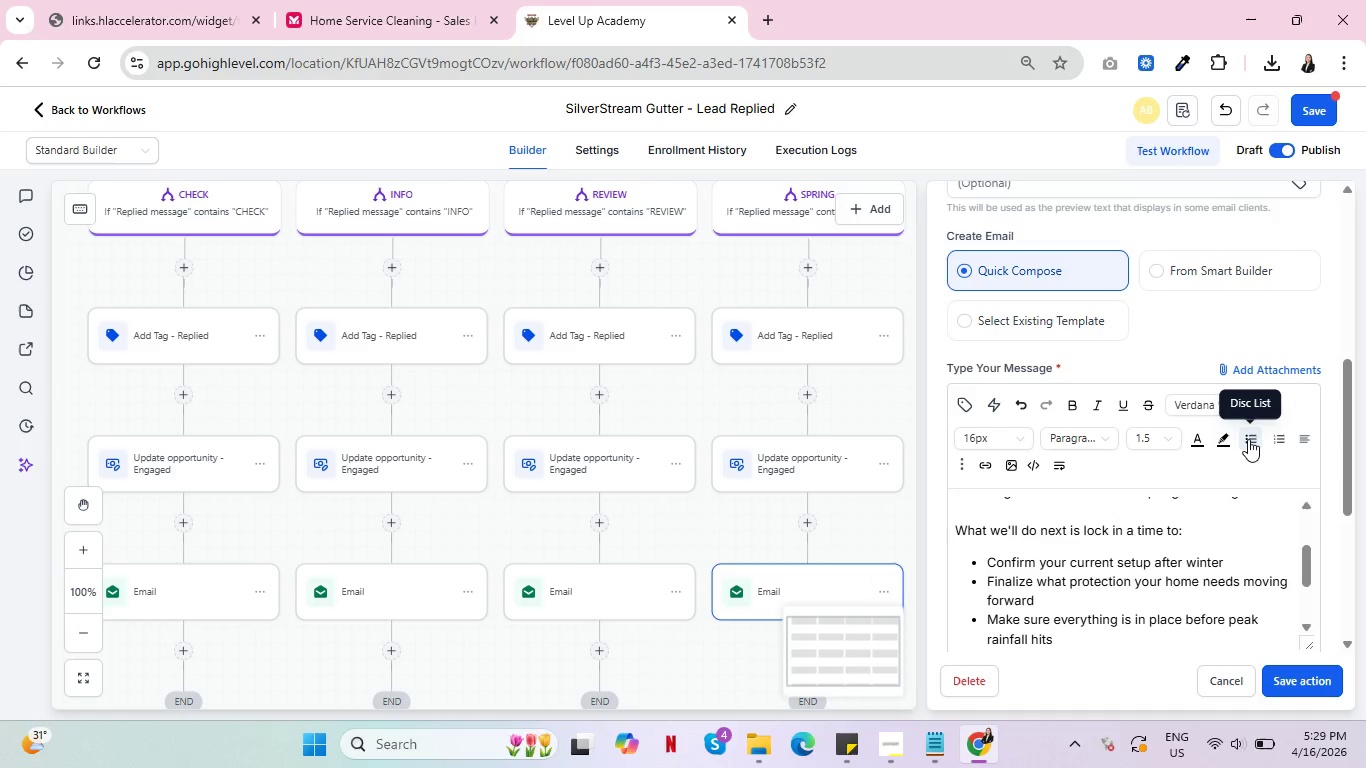 
scroll: coordinate [1156, 414], scroll_direction: down, amount: 4.0
 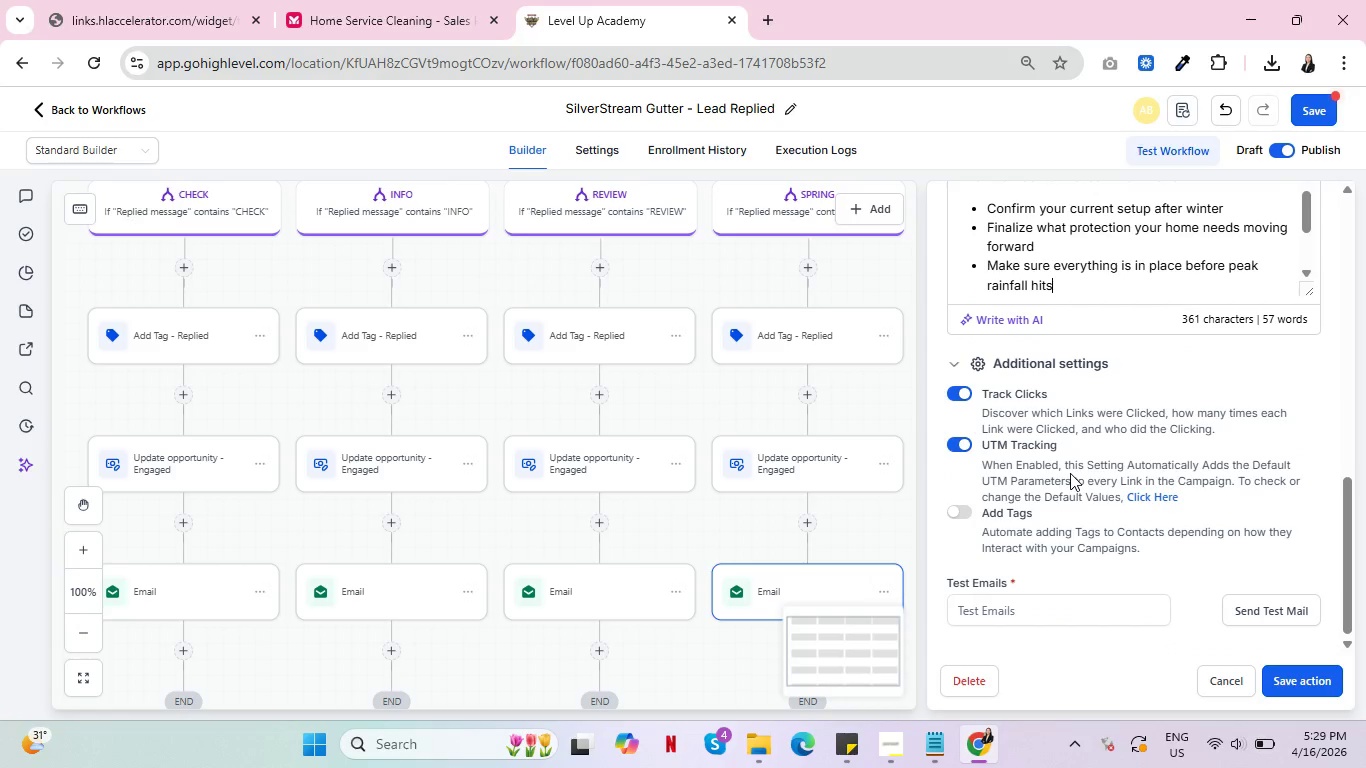 
key(Enter)
 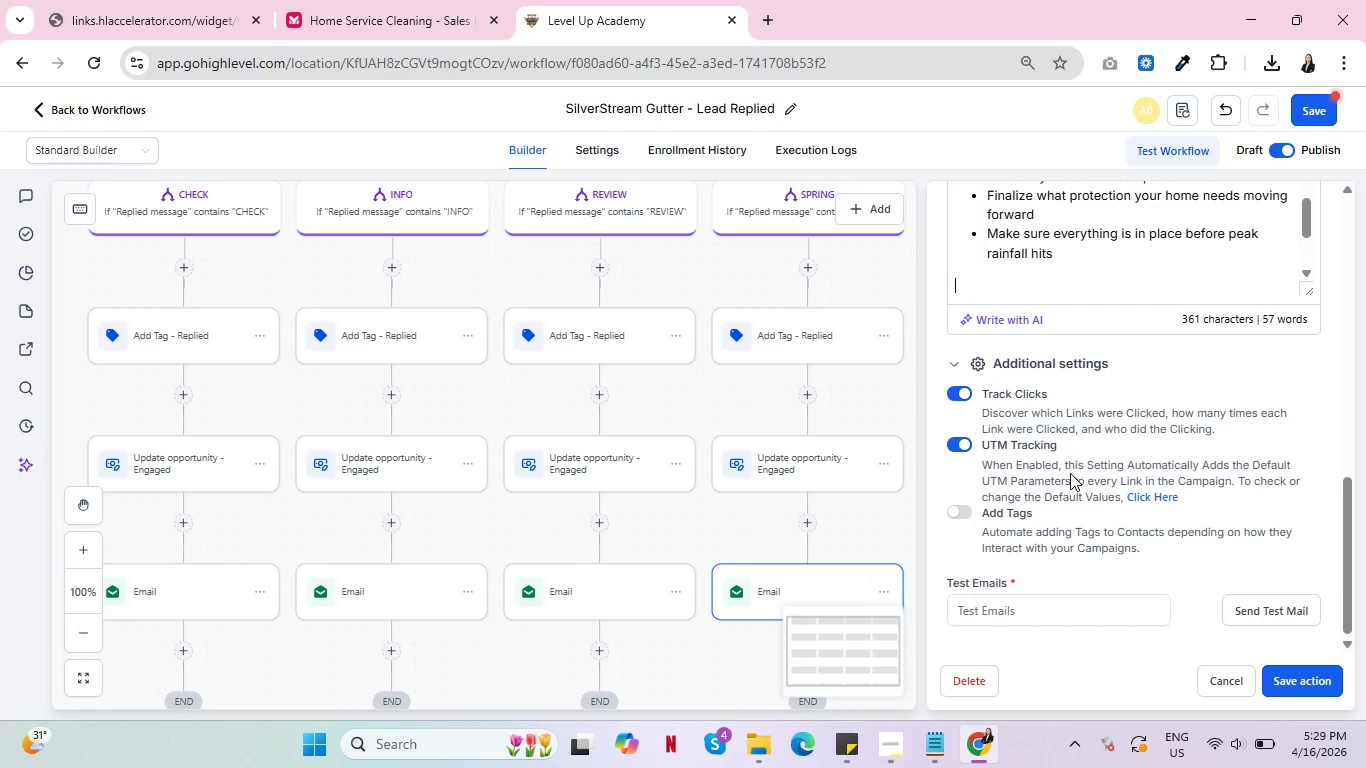 
key(Enter)
 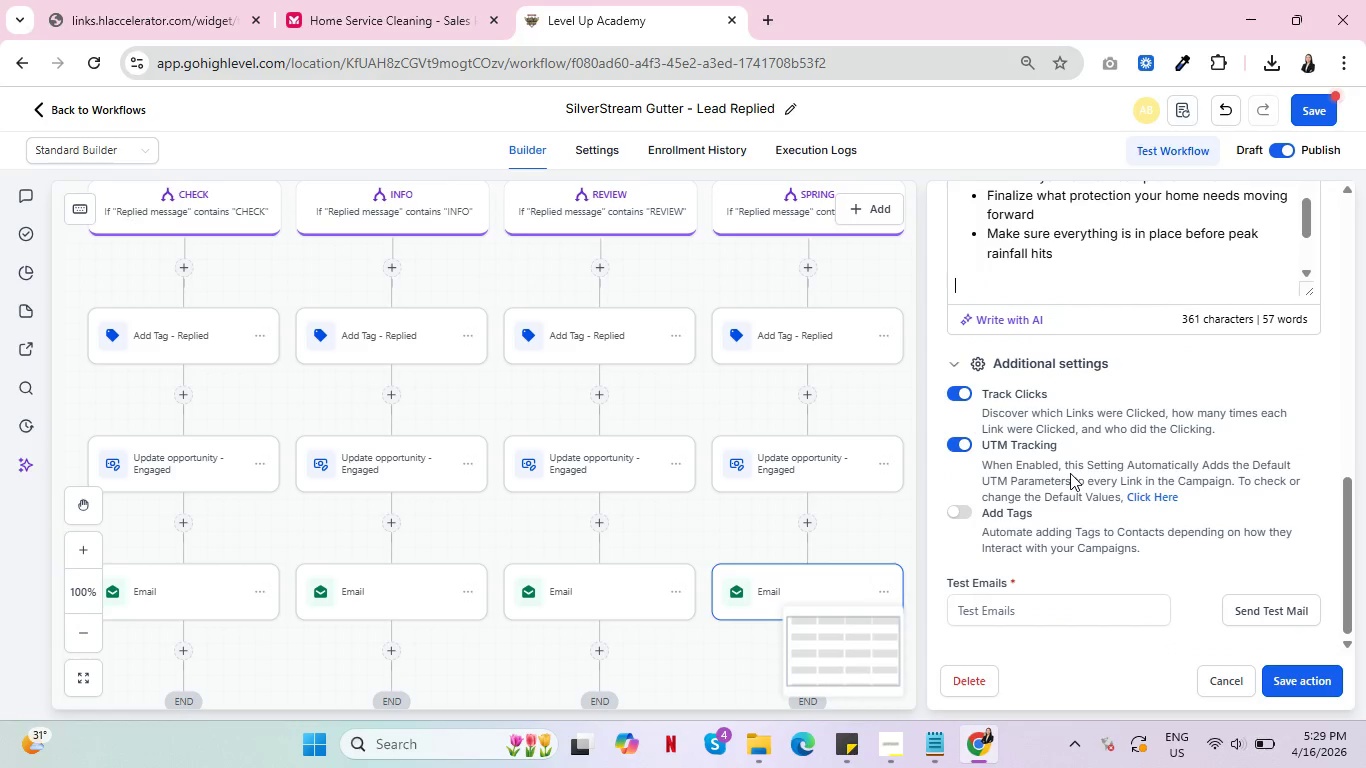 
type(Scheduling now make )
key(Backspace)
type(s a big difference nt just for availa)
 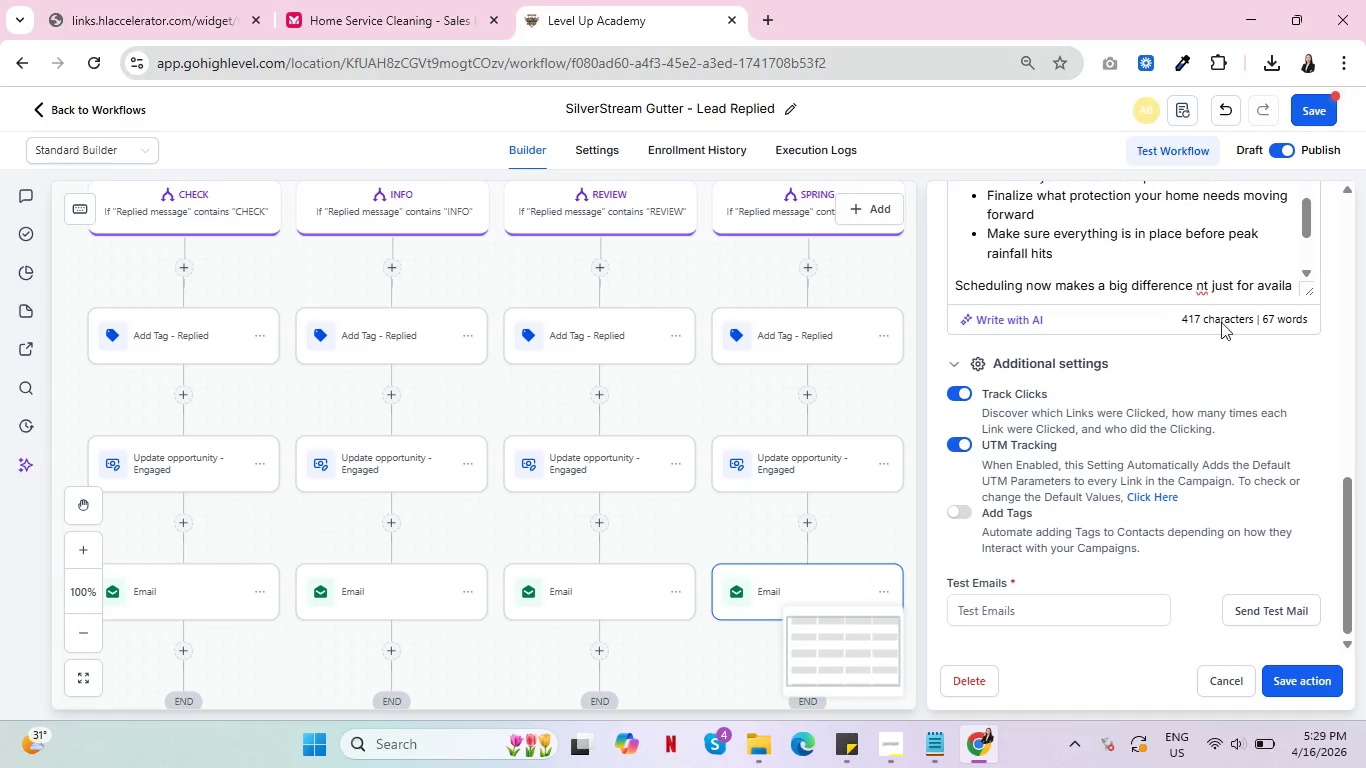 
left_click([1206, 288])
 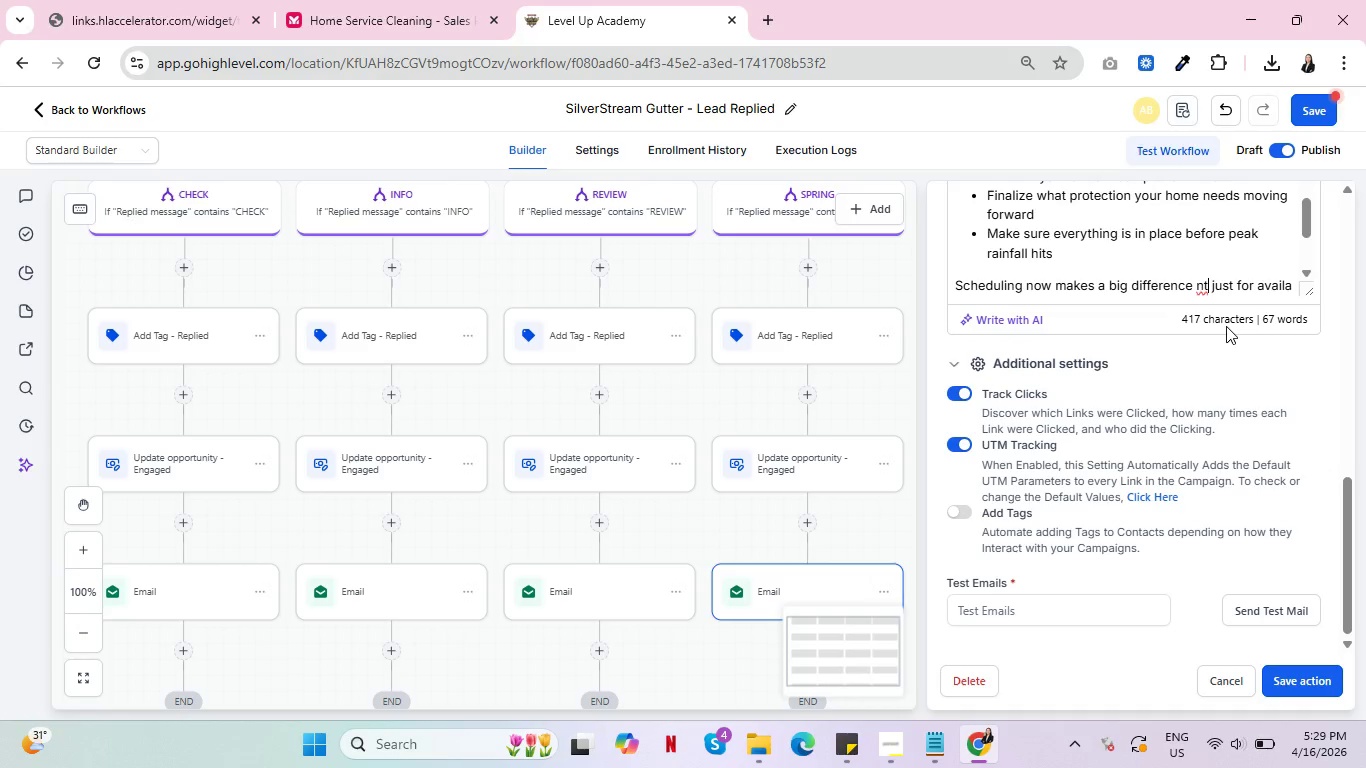 
key(ArrowLeft)
 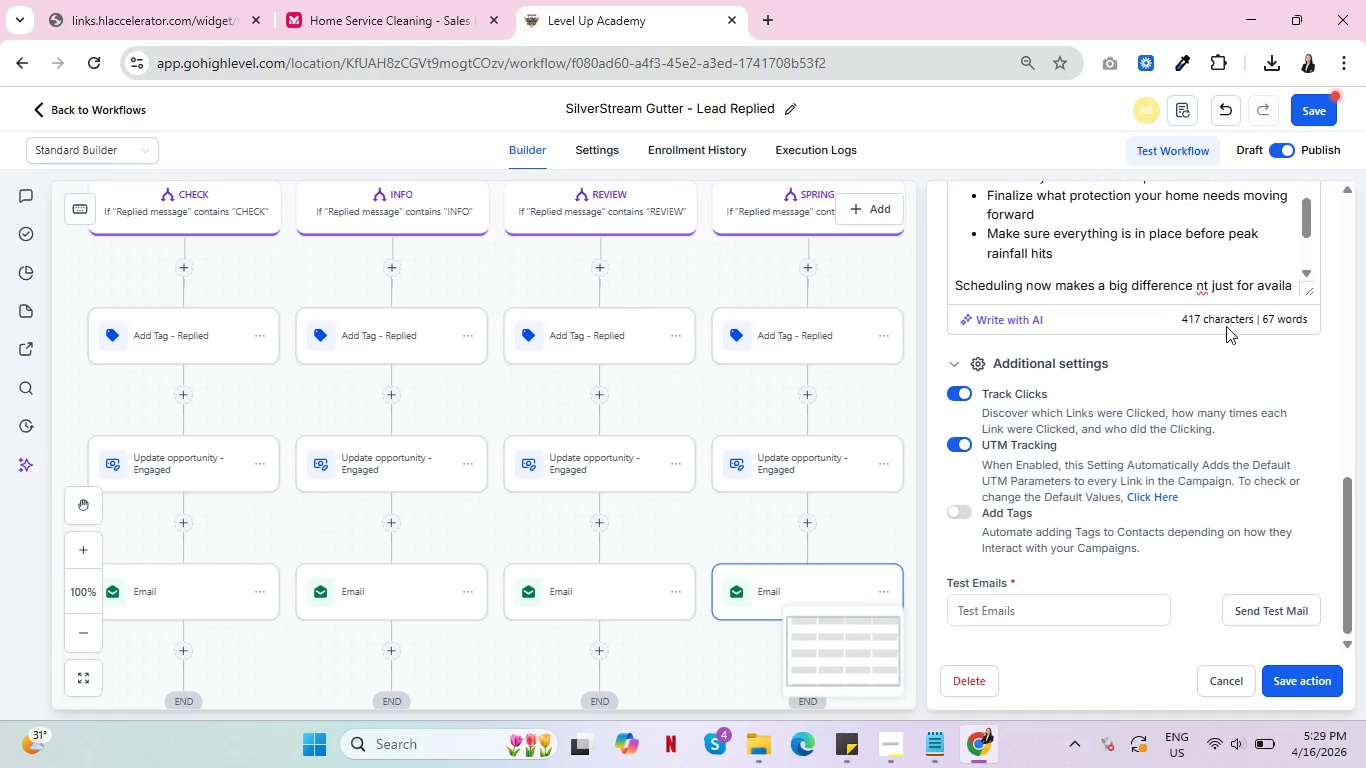 
key(O)
 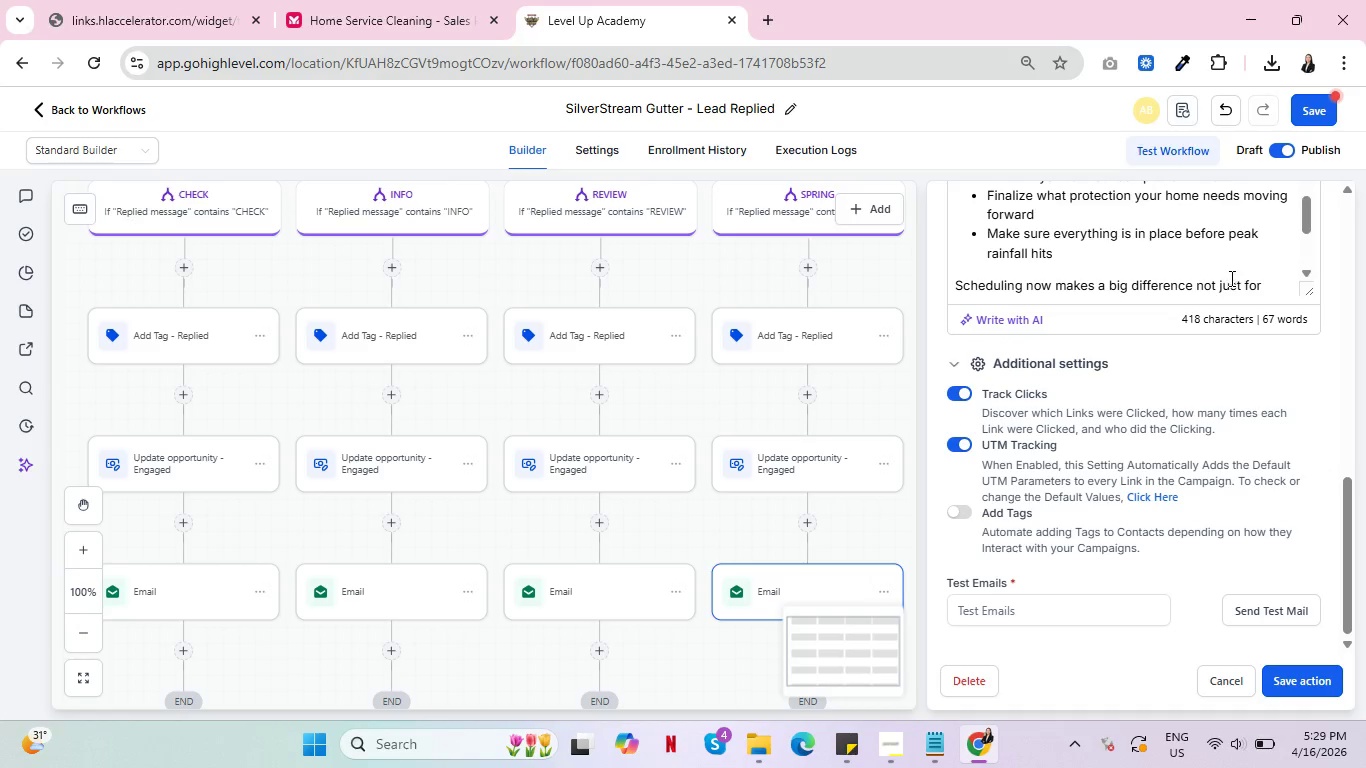 
scroll: coordinate [1212, 264], scroll_direction: down, amount: 1.0
 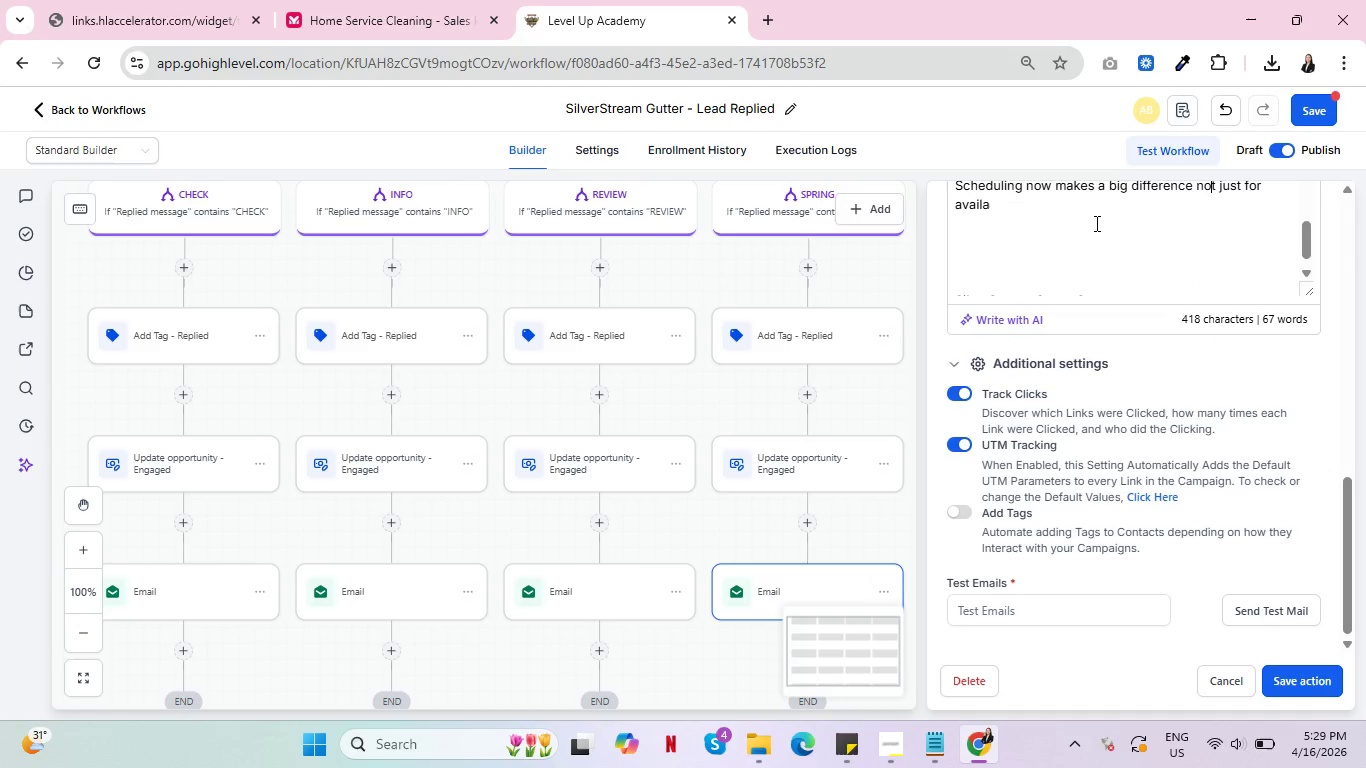 
left_click([1094, 222])
 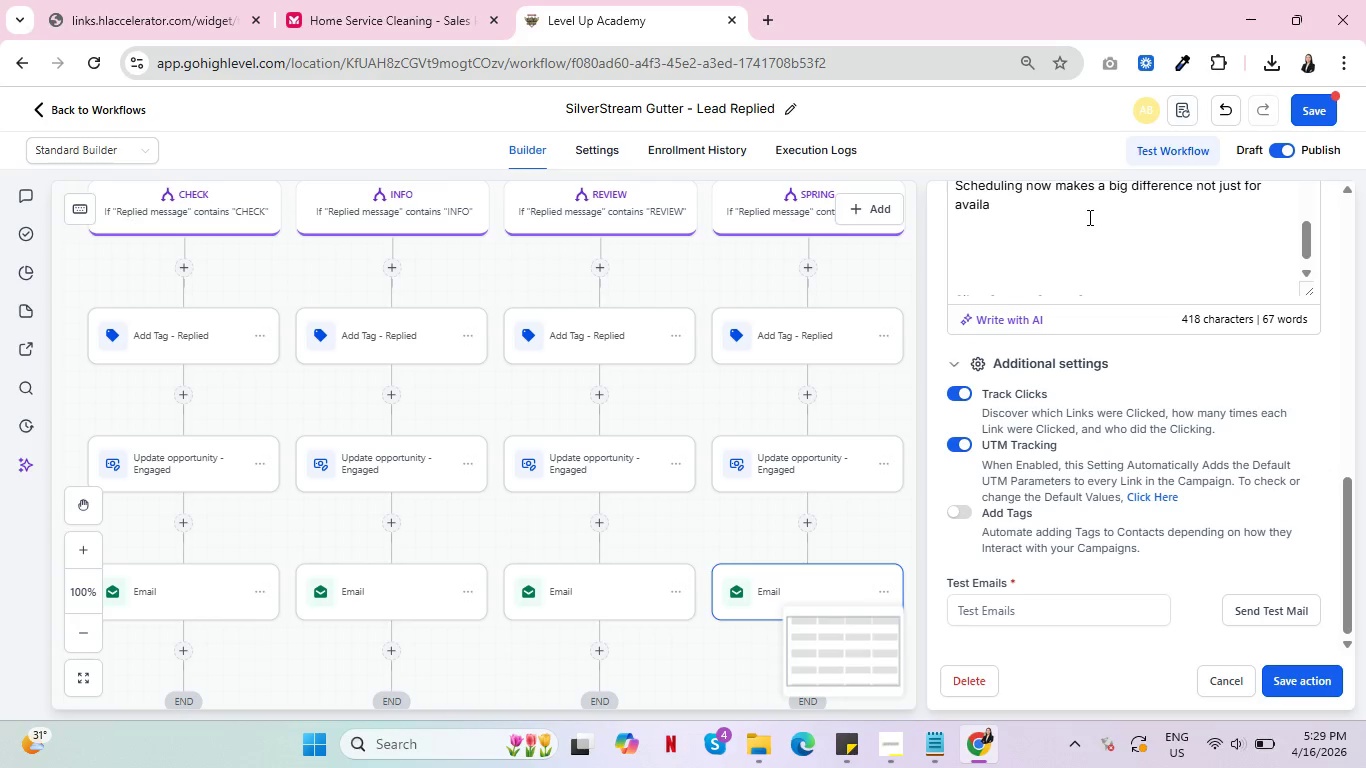 
left_click([1085, 212])
 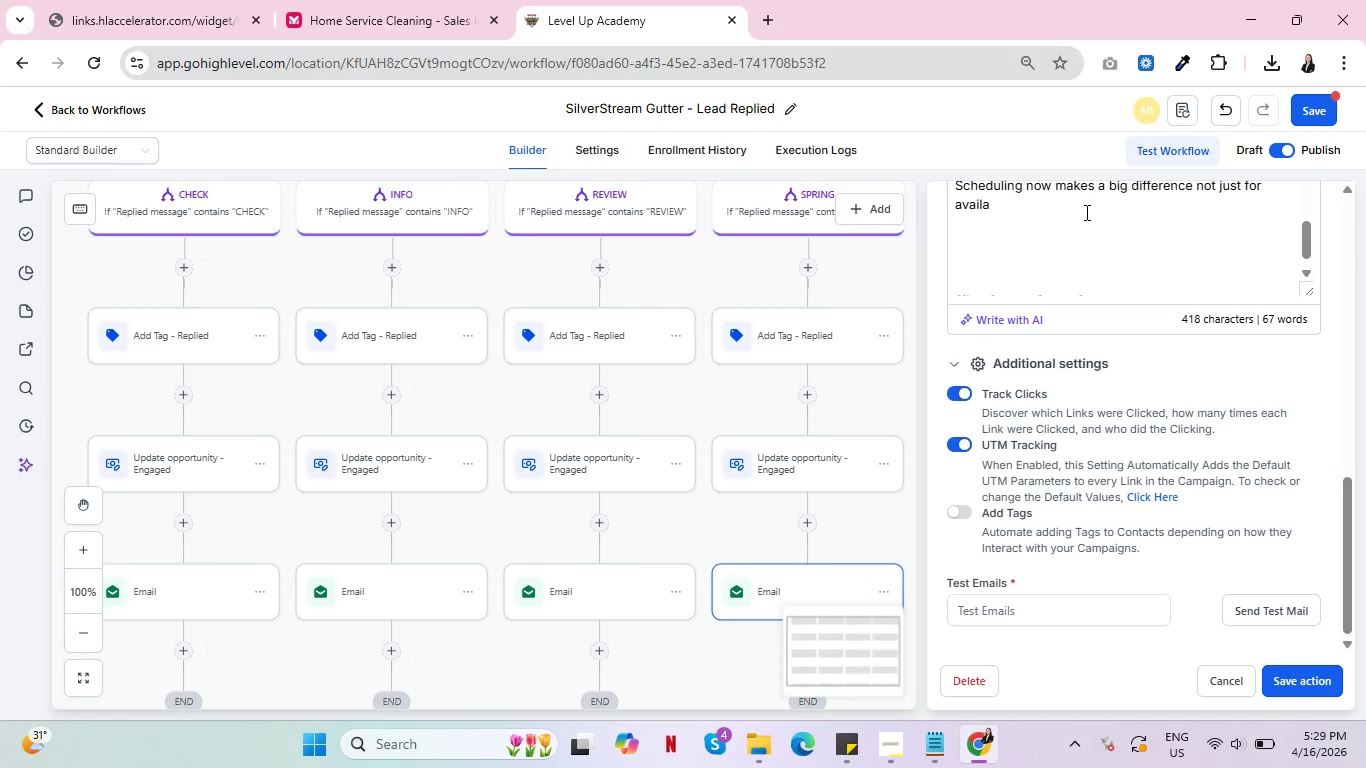 
type(lability )
 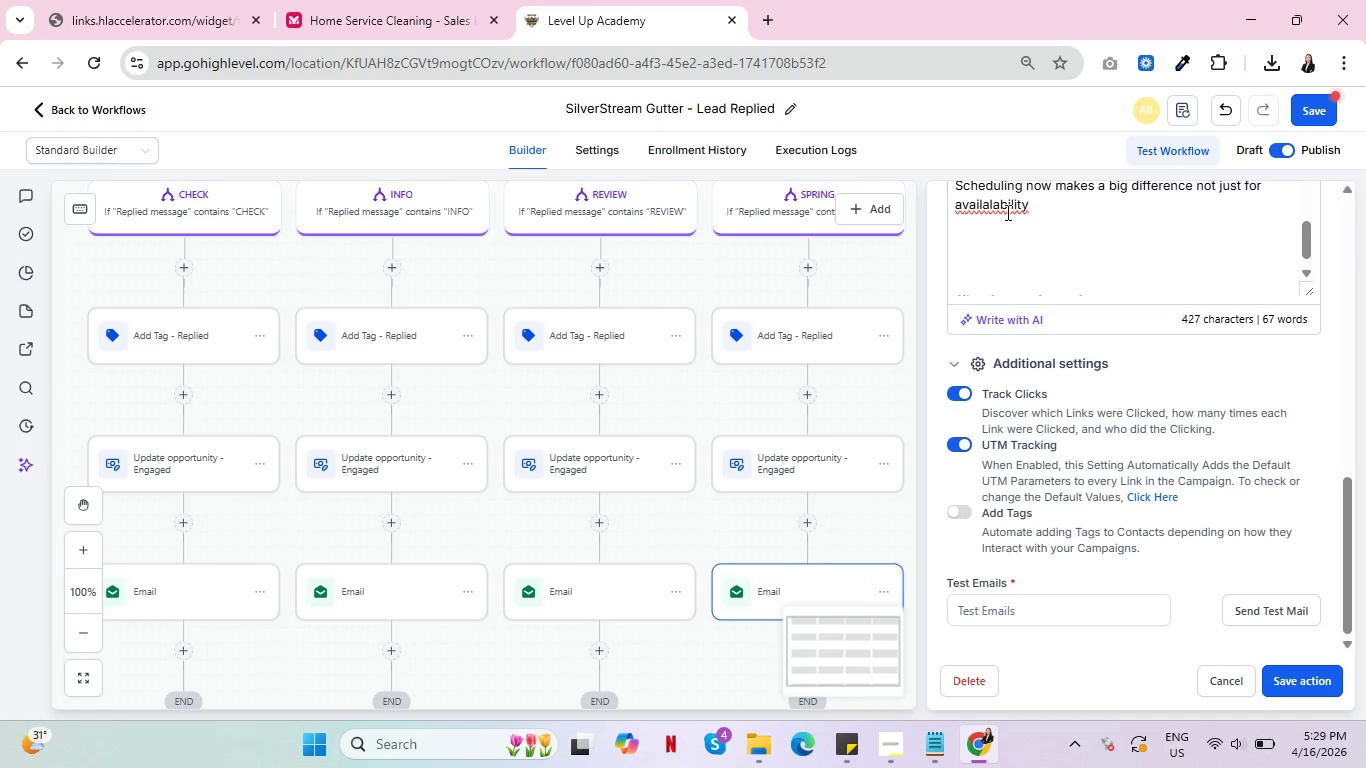 
left_click([1000, 195])
 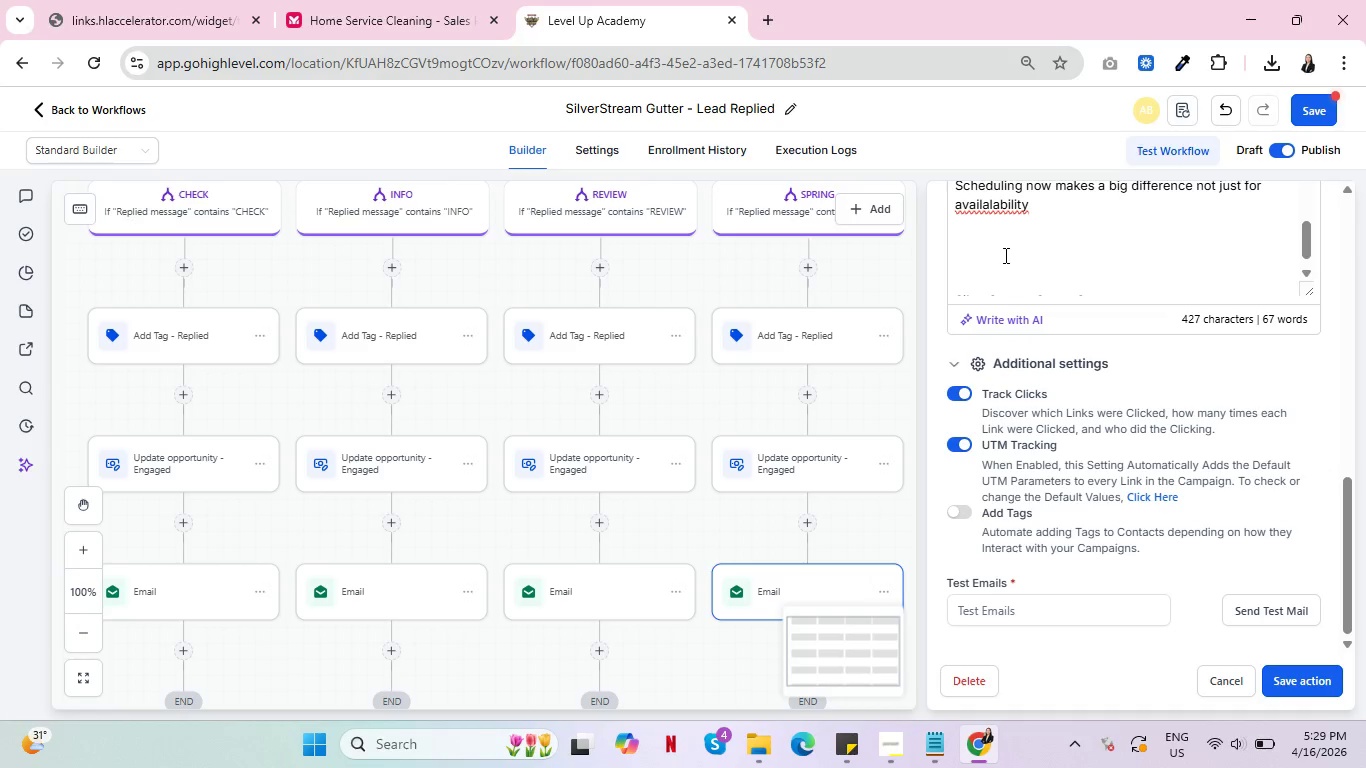 
key(Backspace)
 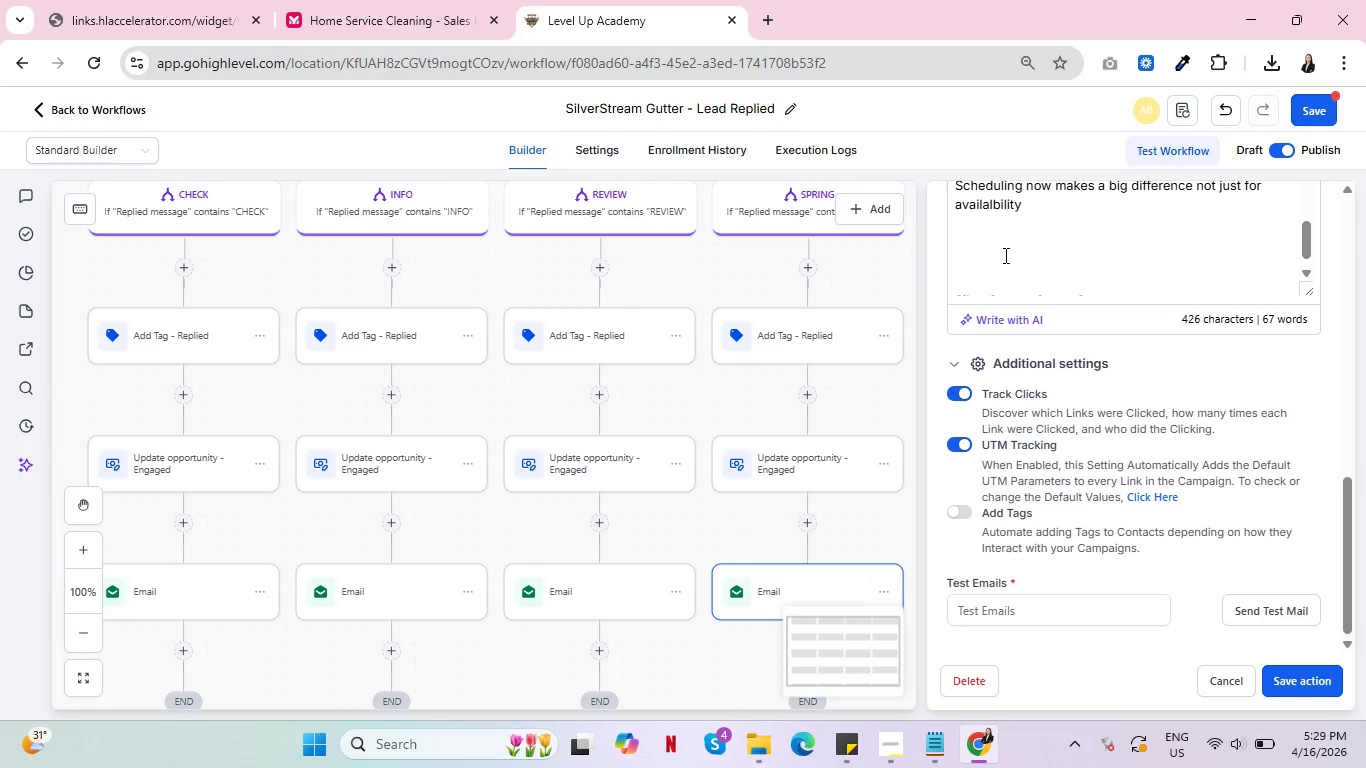 
key(Backspace)
 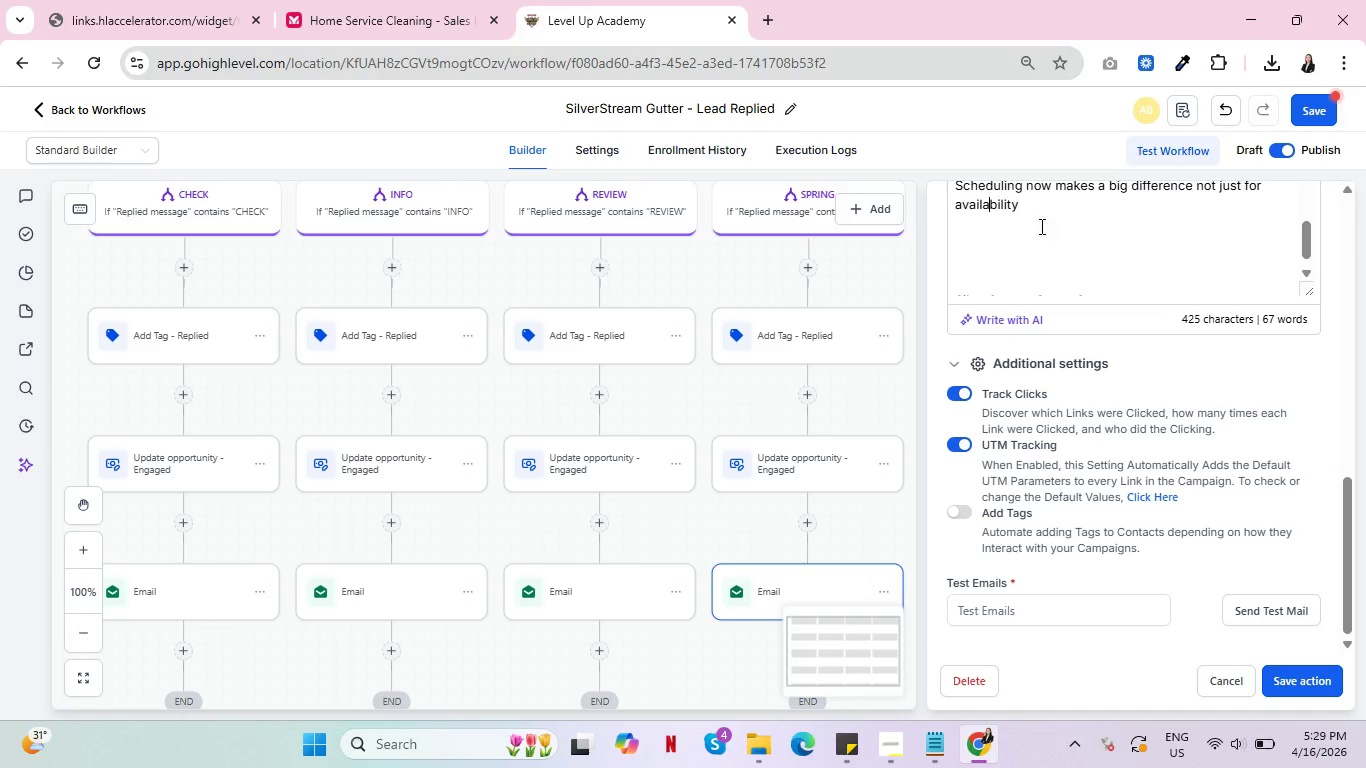 
left_click([1091, 203])
 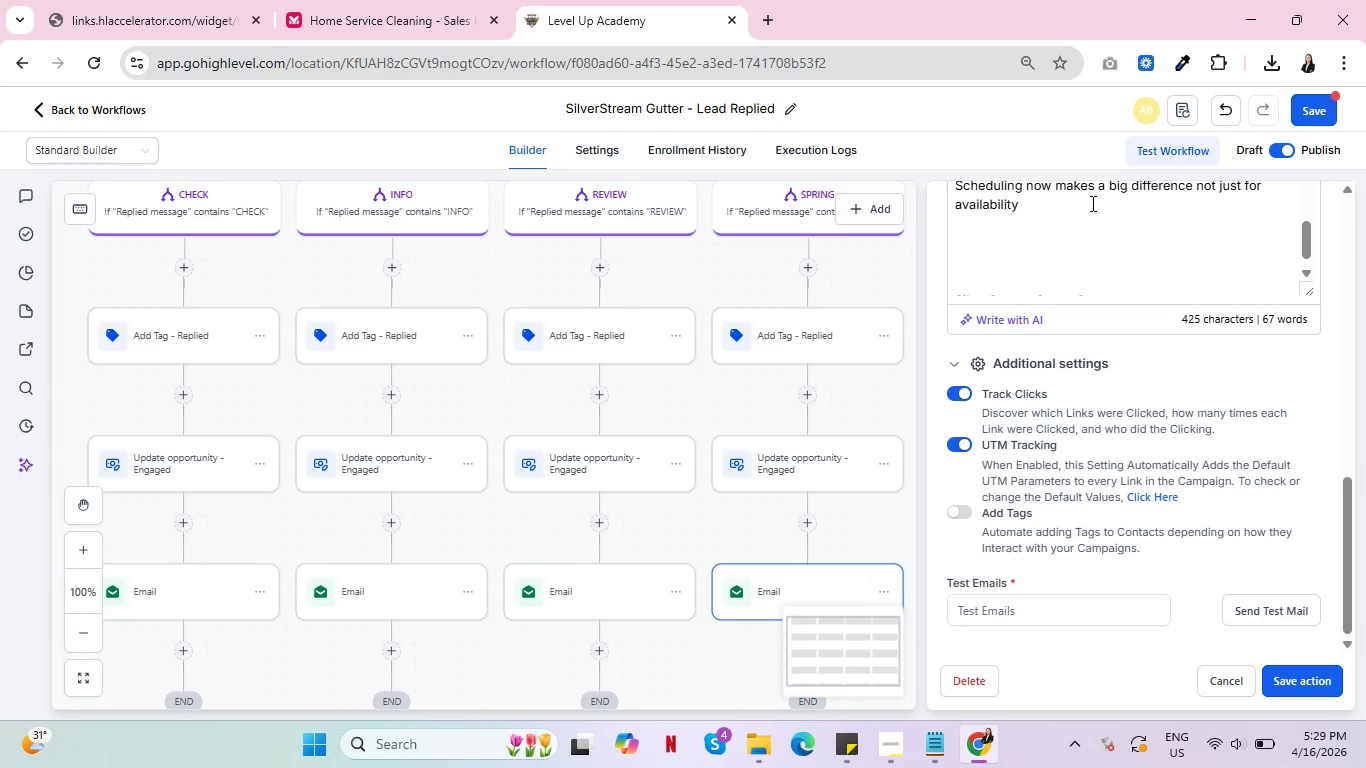 
type(but for making sure yu)
key(Backspace)
type(our )
 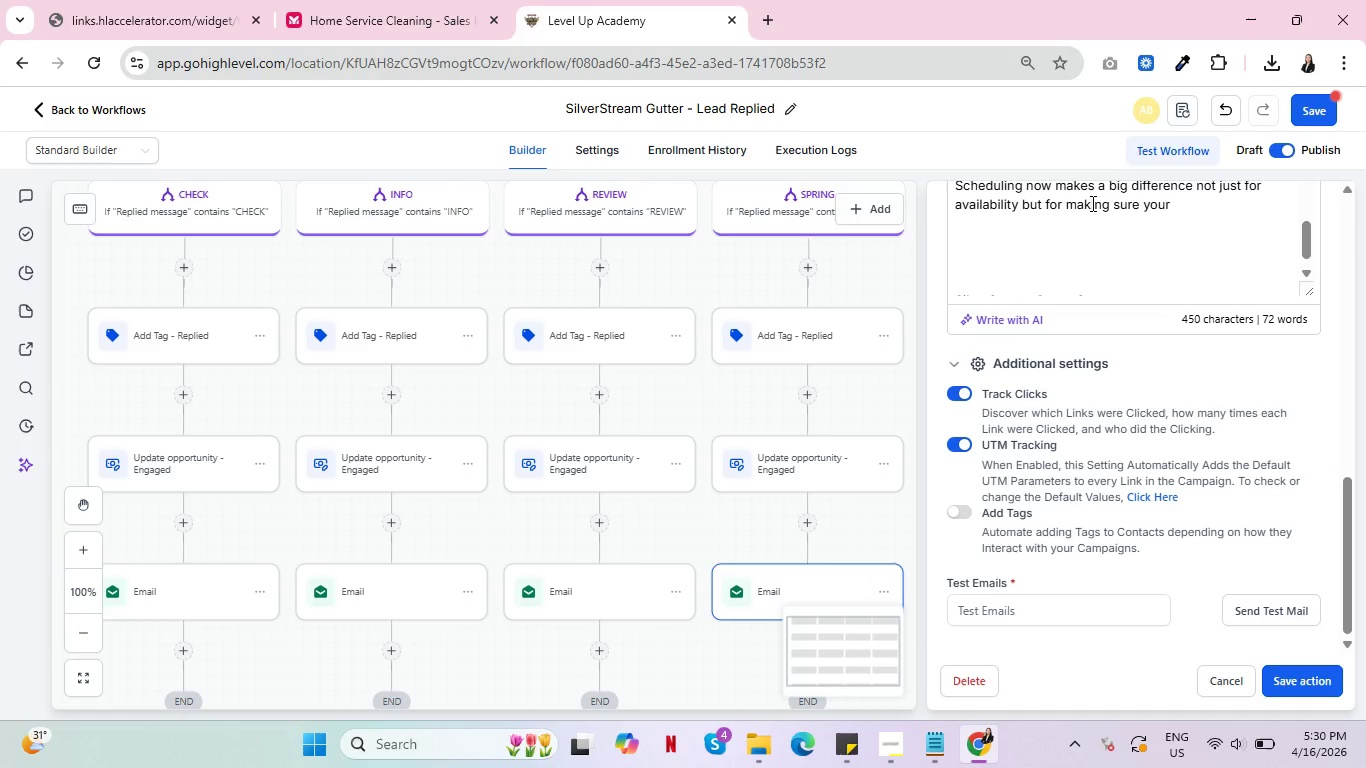 
type(home )
 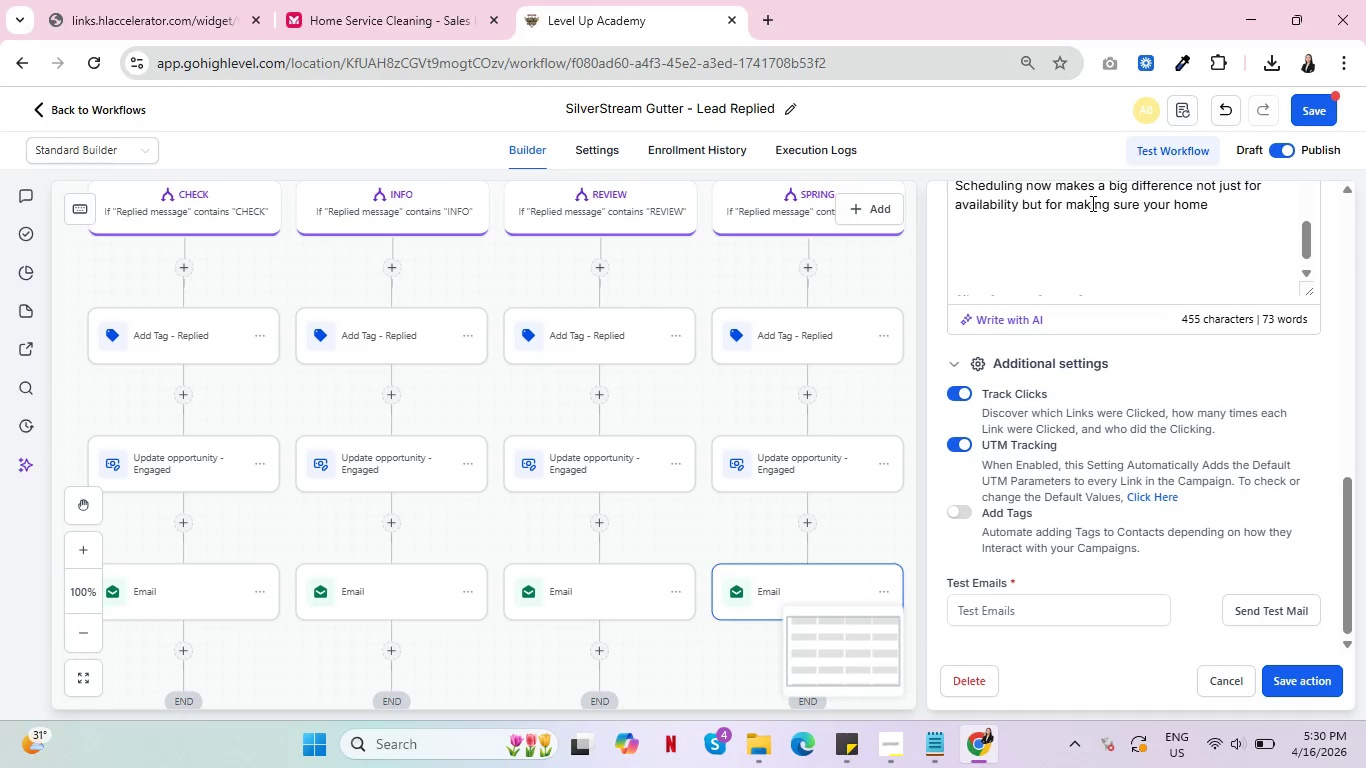 
type(is protected before f)
key(Backspace)
type(ground becomes fully saturated.)
 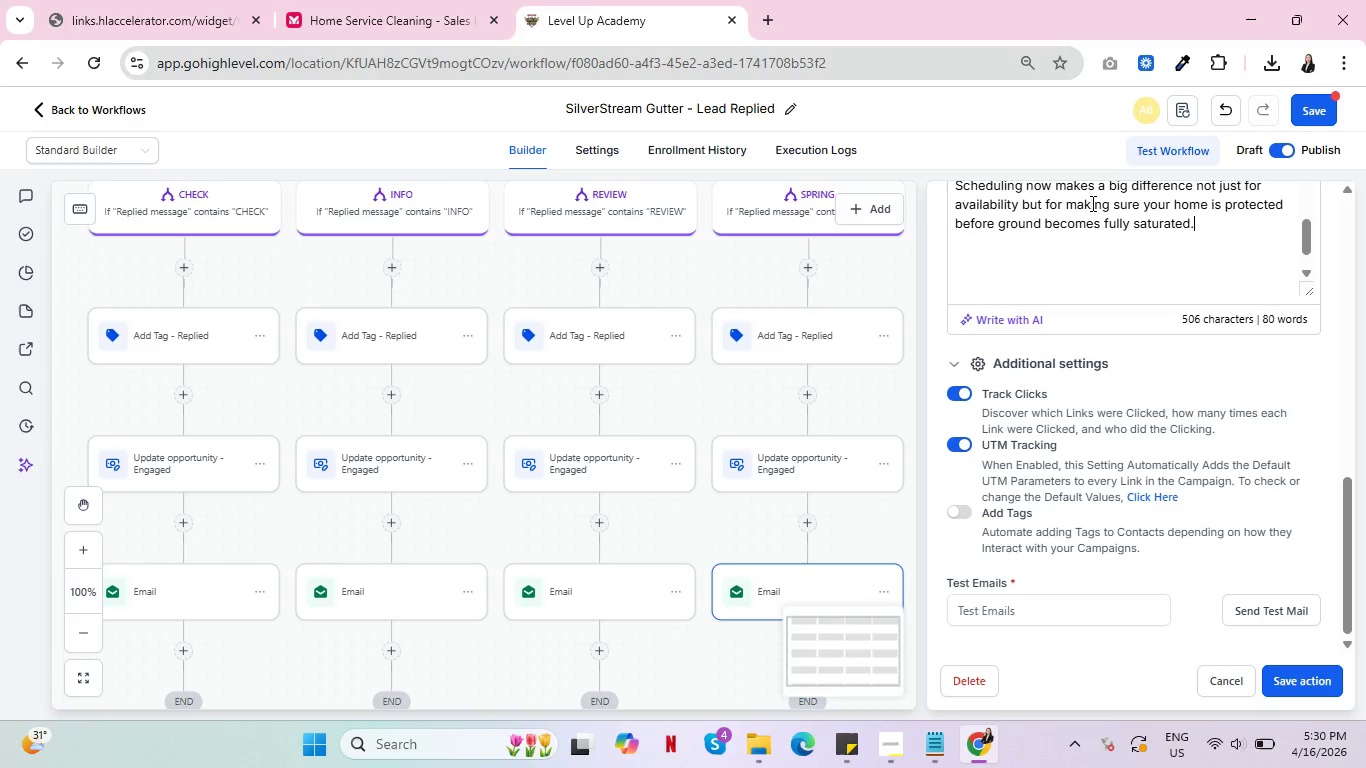 
wait(10.44)
 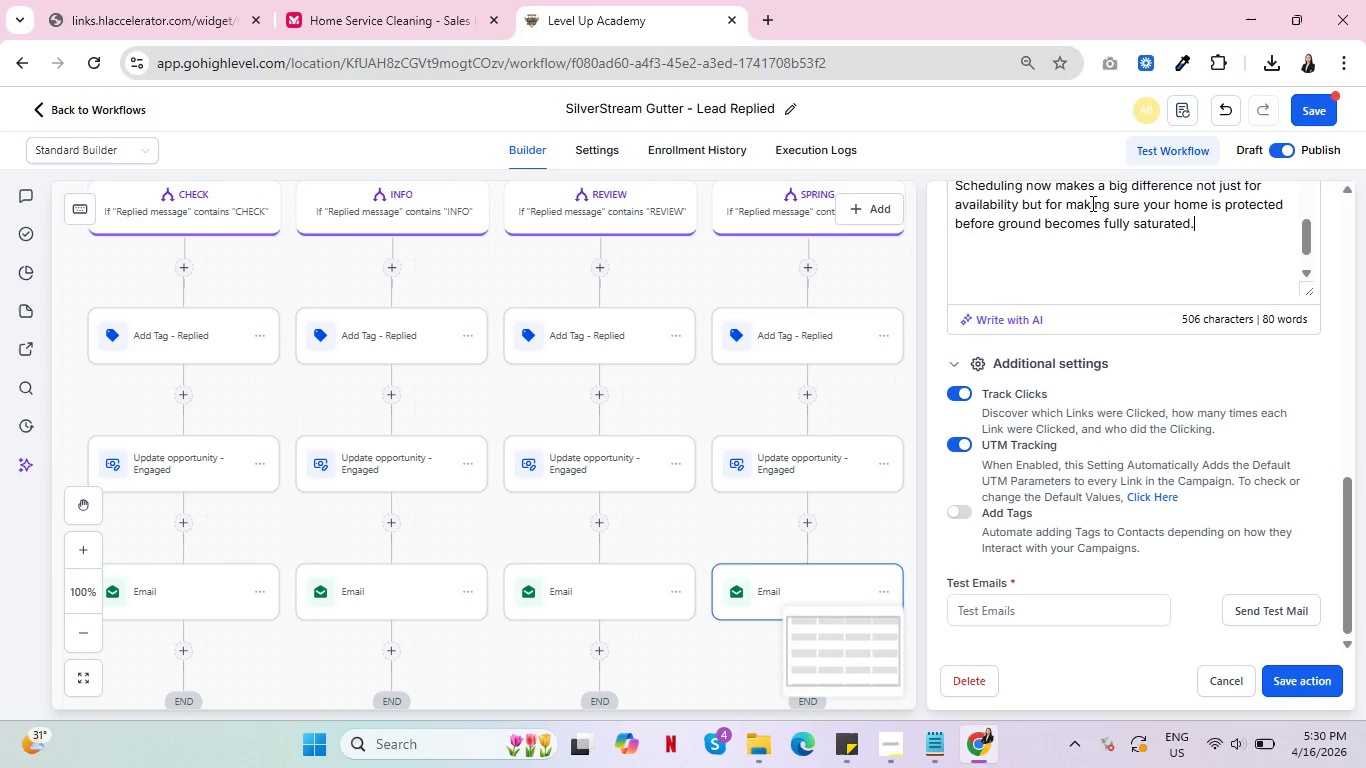 
key(Enter)
 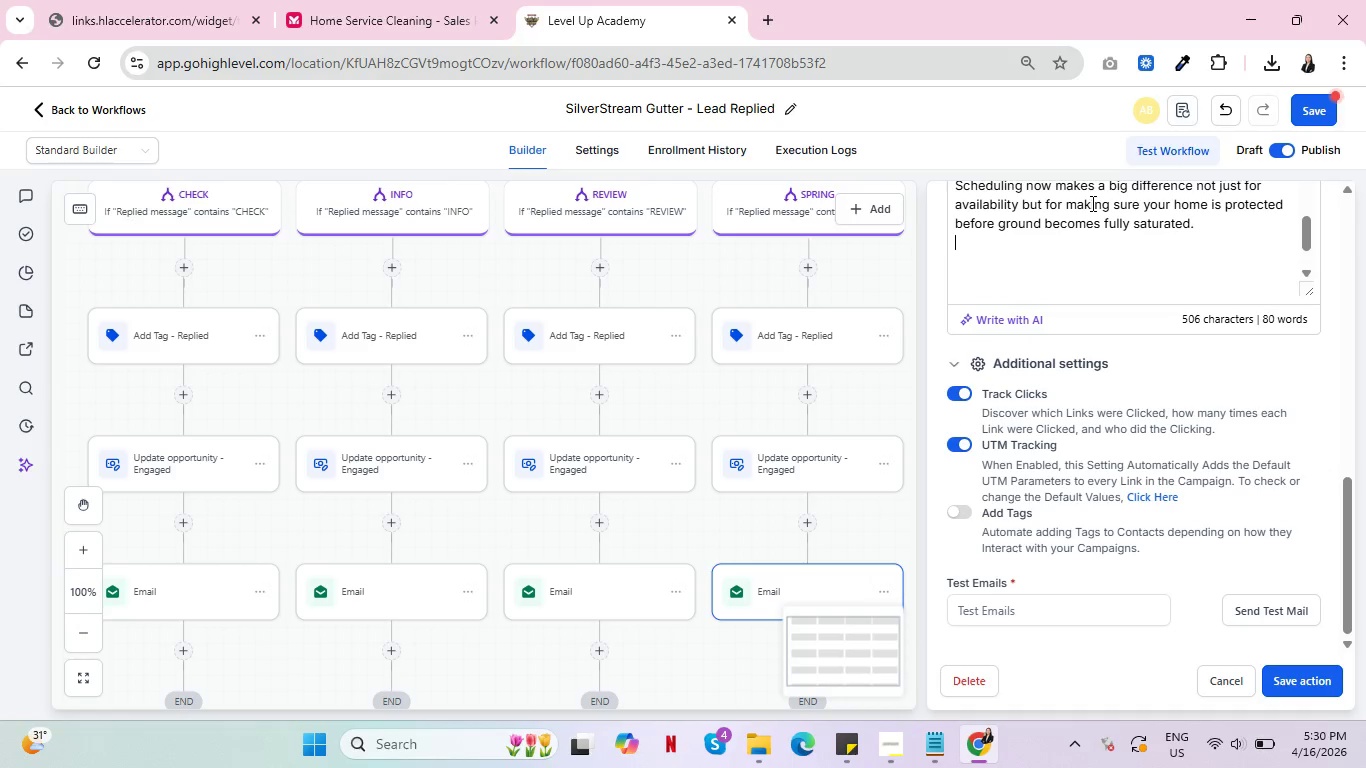 
key(Enter)
 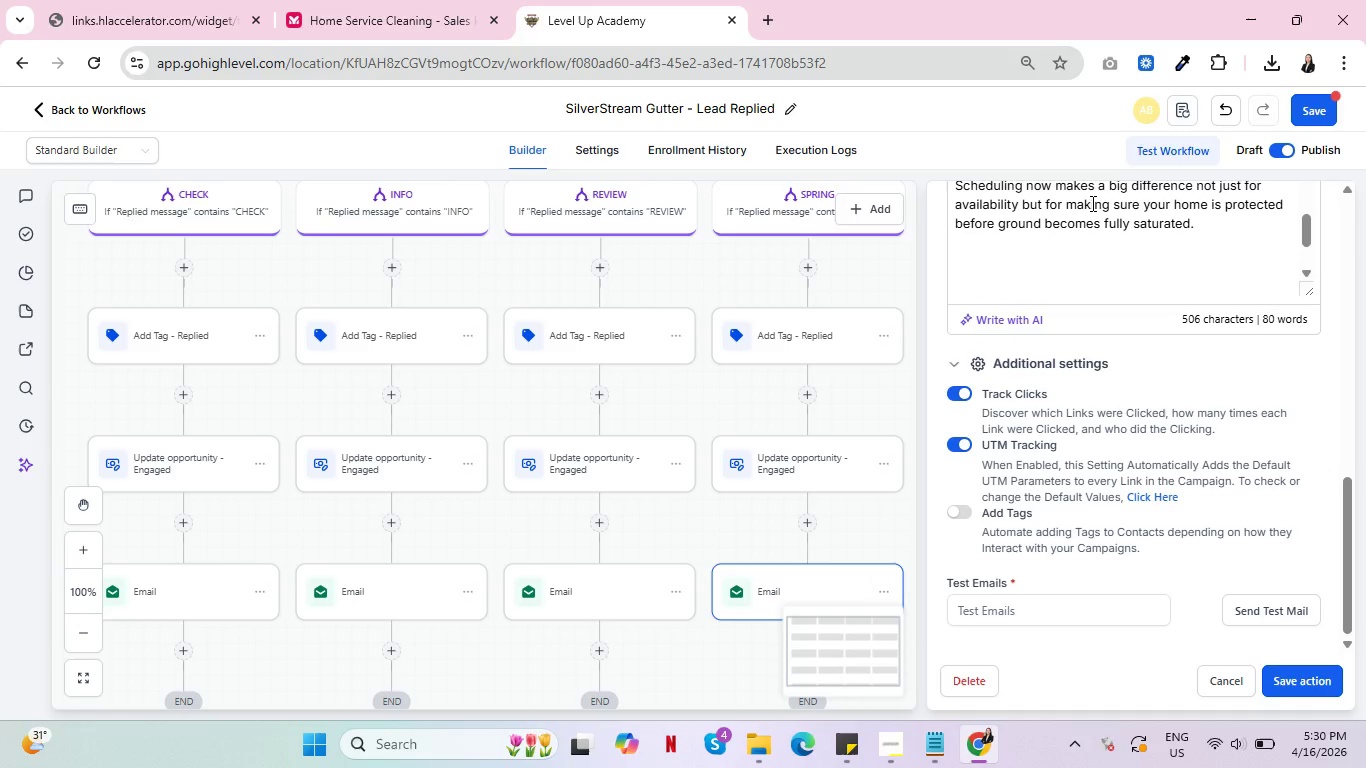 
type(We can reserve a spot for you )
 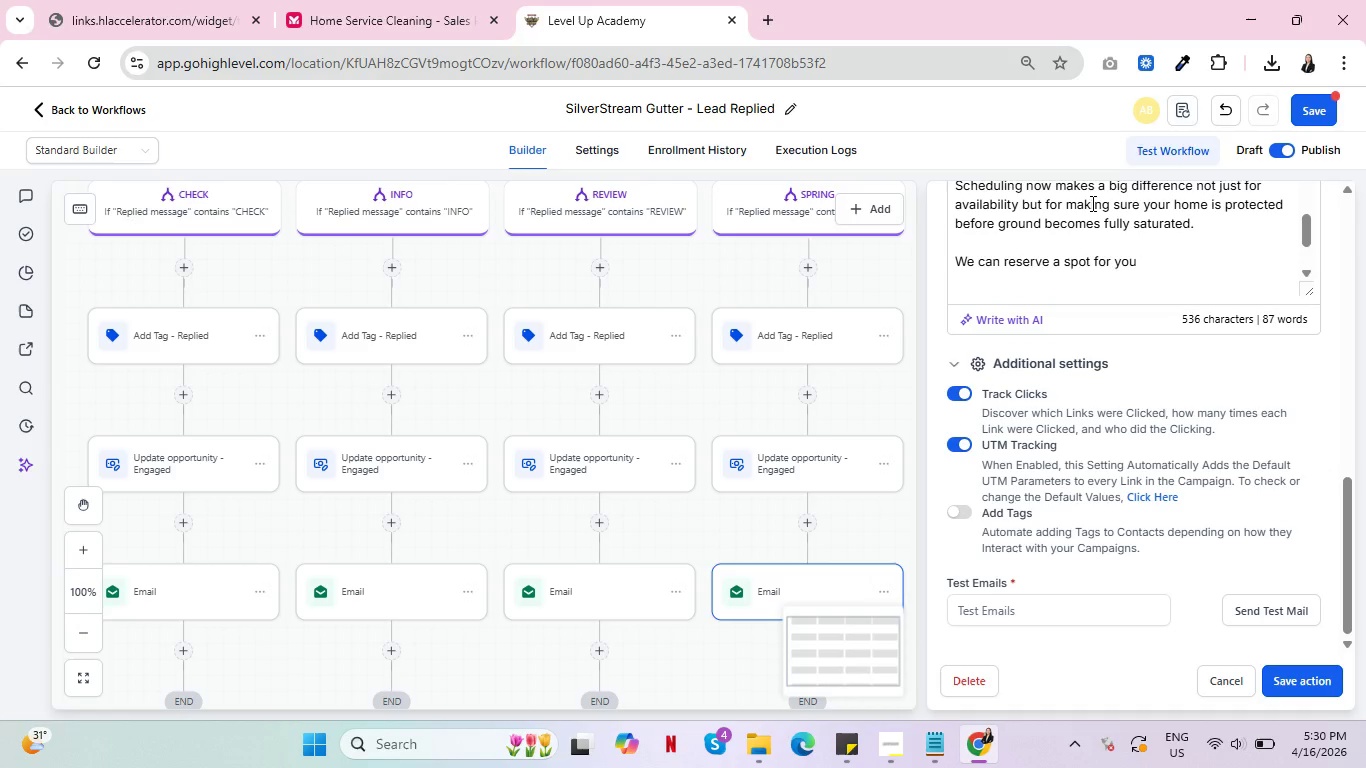 
wait(5.09)
 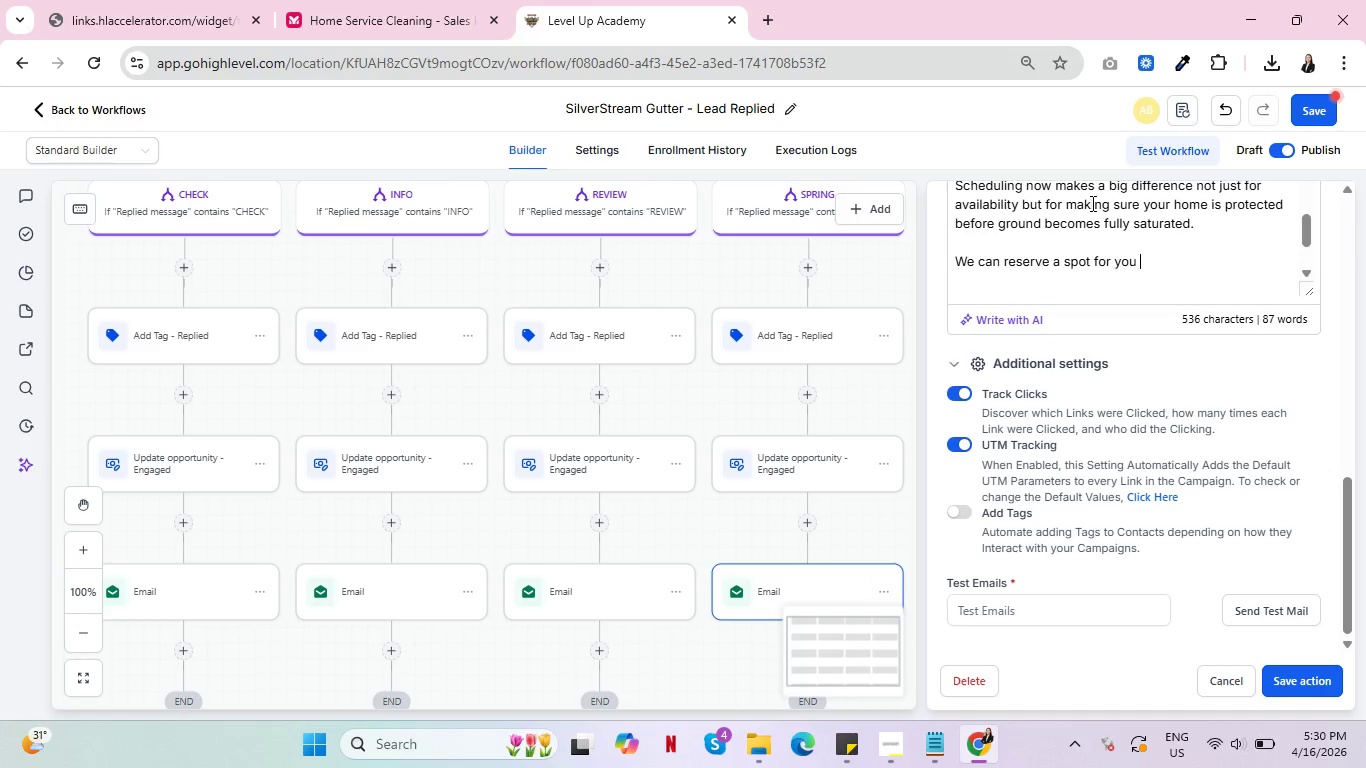 
type(this weel)
key(Backspace)
type(k or early next week.)
 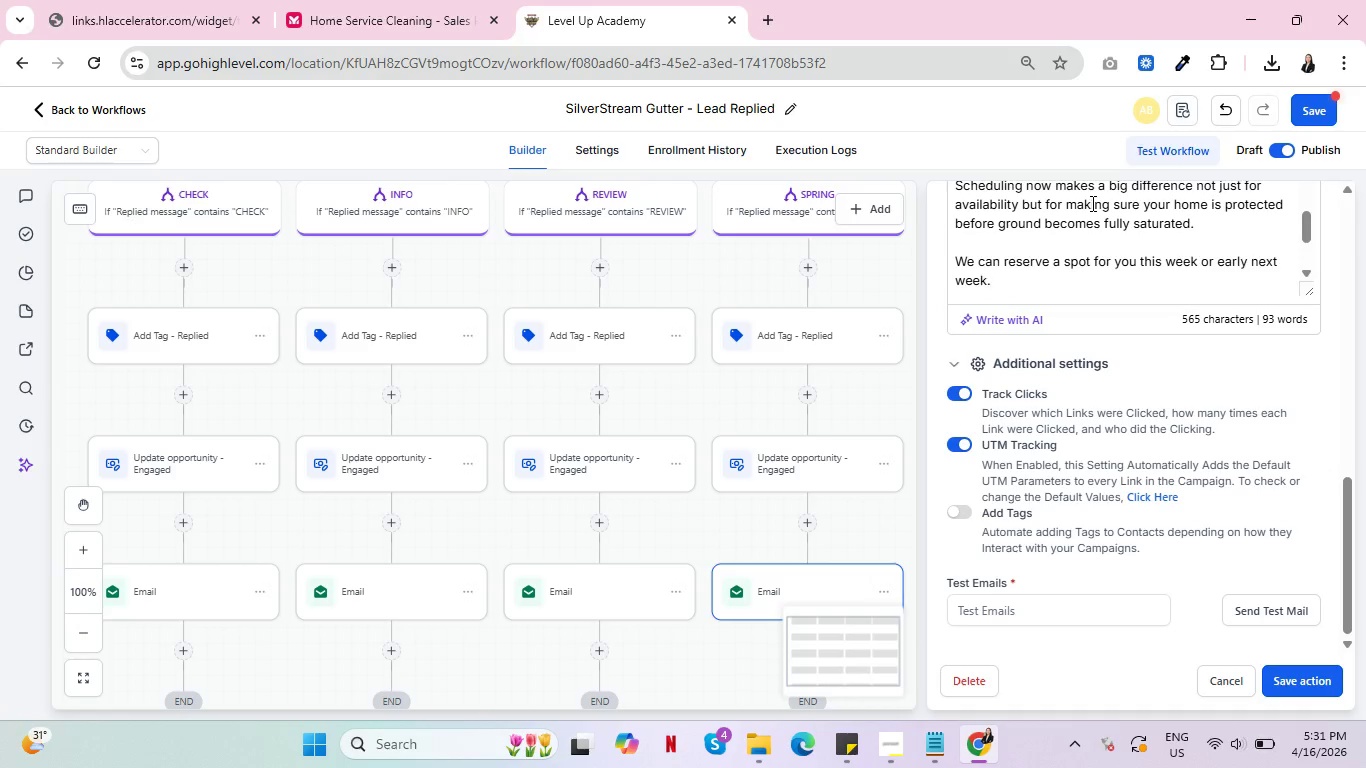 
key(Enter)
 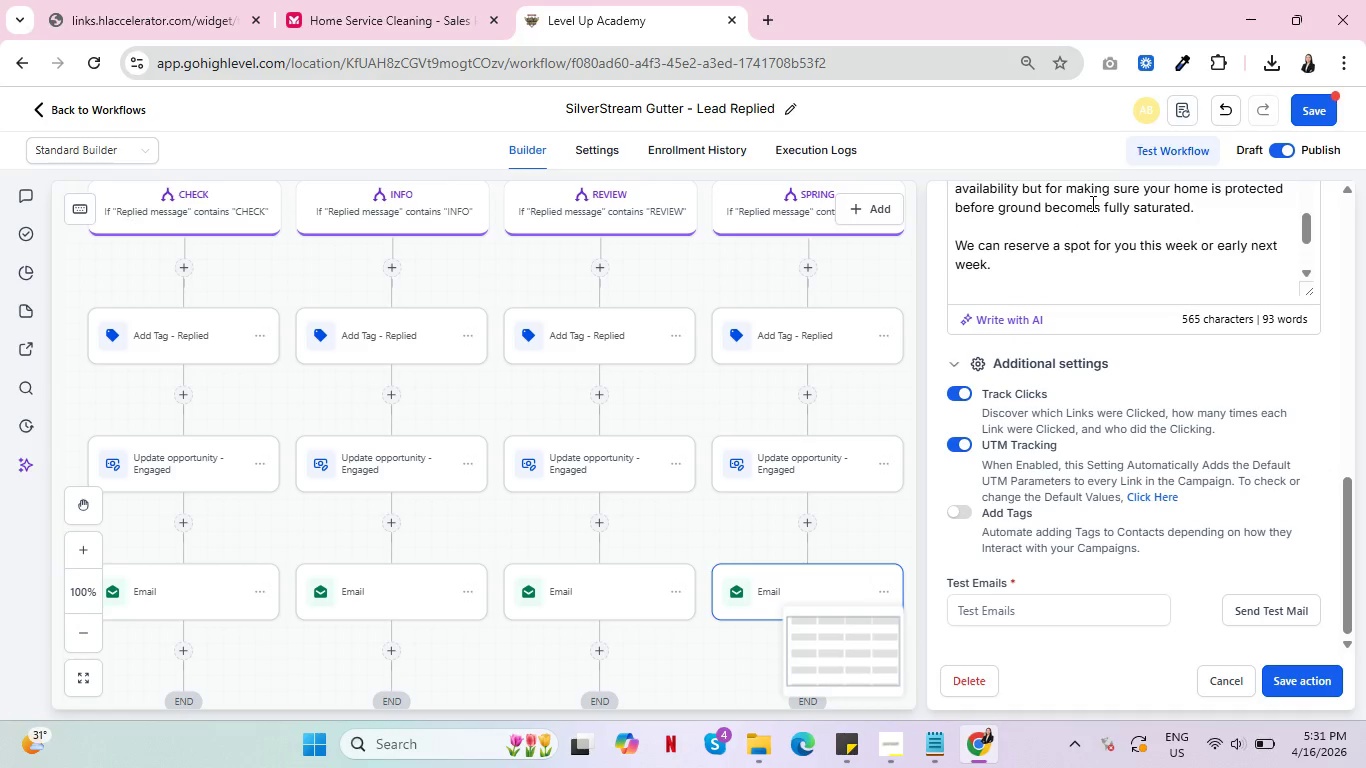 
key(Enter)
 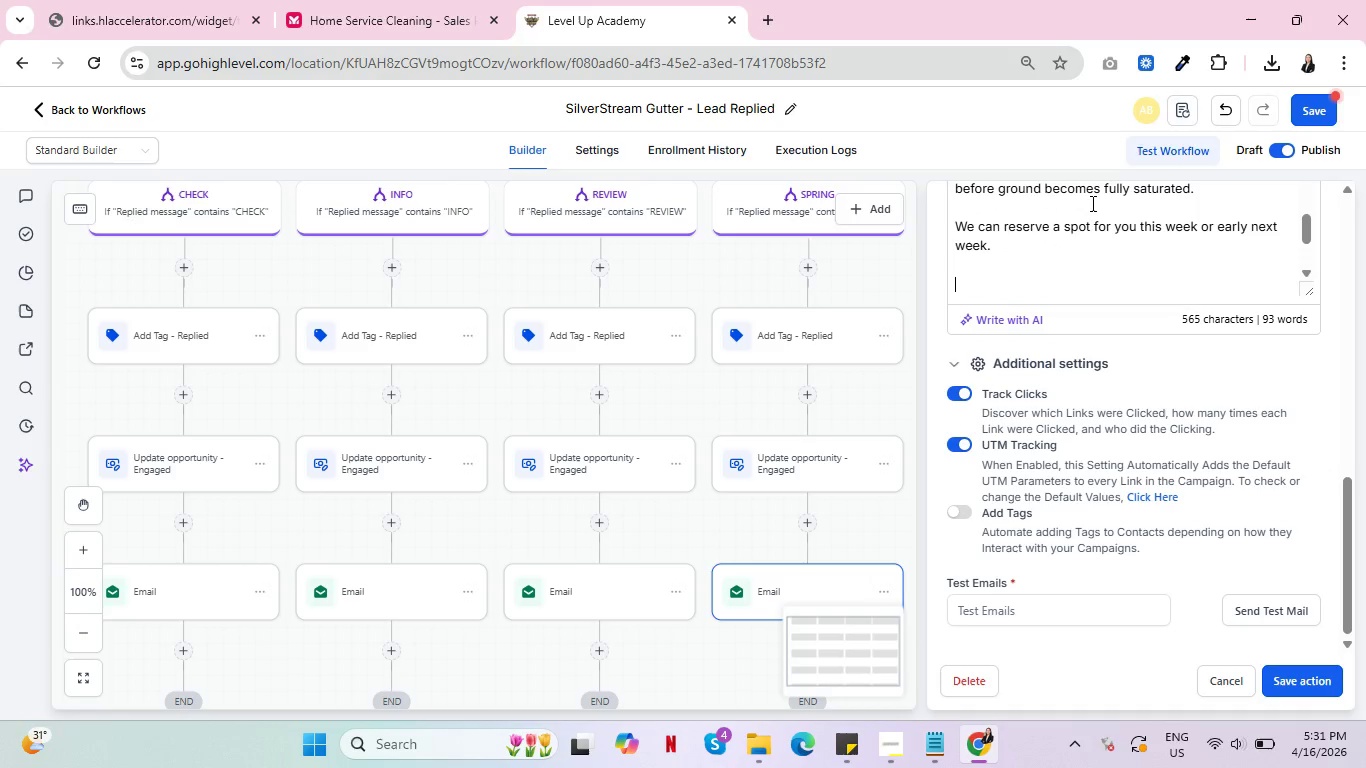 
type(Wat )
key(Backspace)
key(Backspace)
key(Backspace)
type(hat does your sce)
key(Backspace)
type(hedue)
key(Backspace)
type(le look like?)
 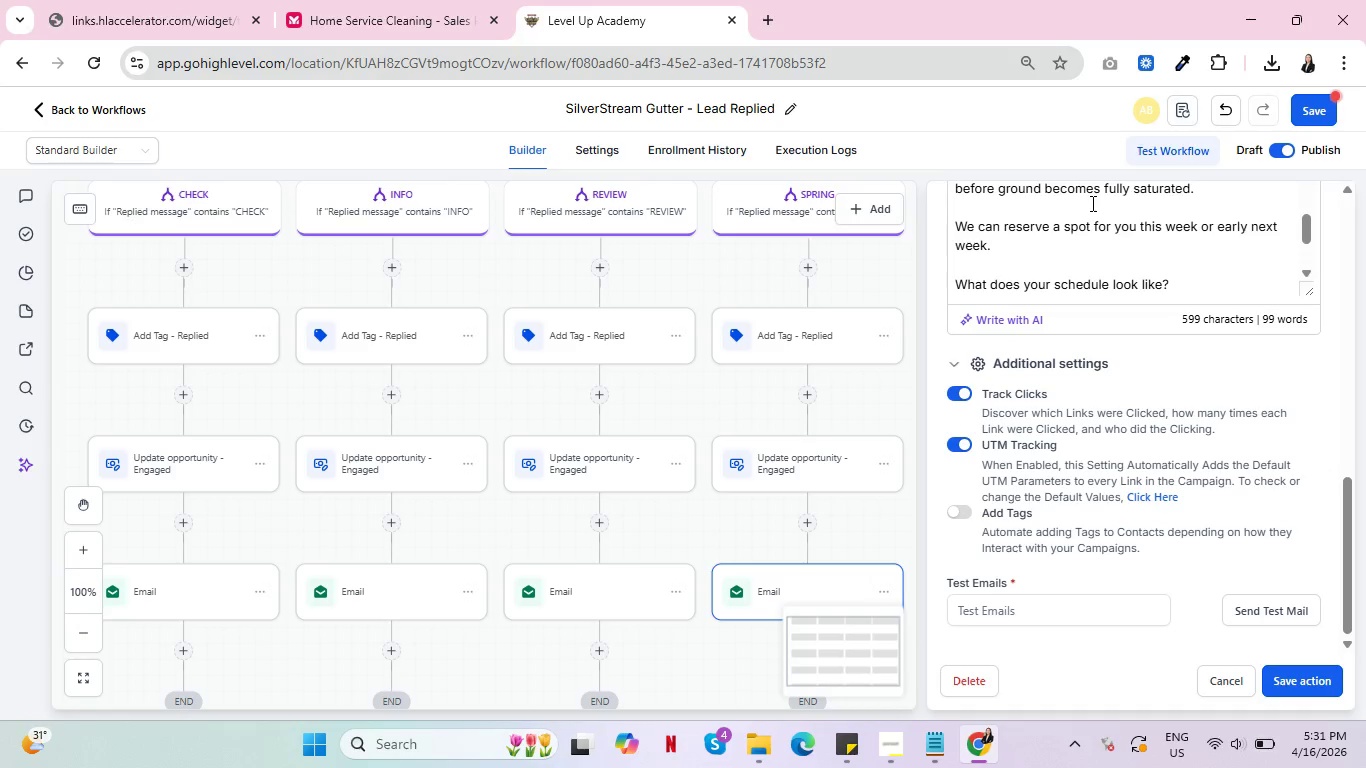 
key(Enter)
 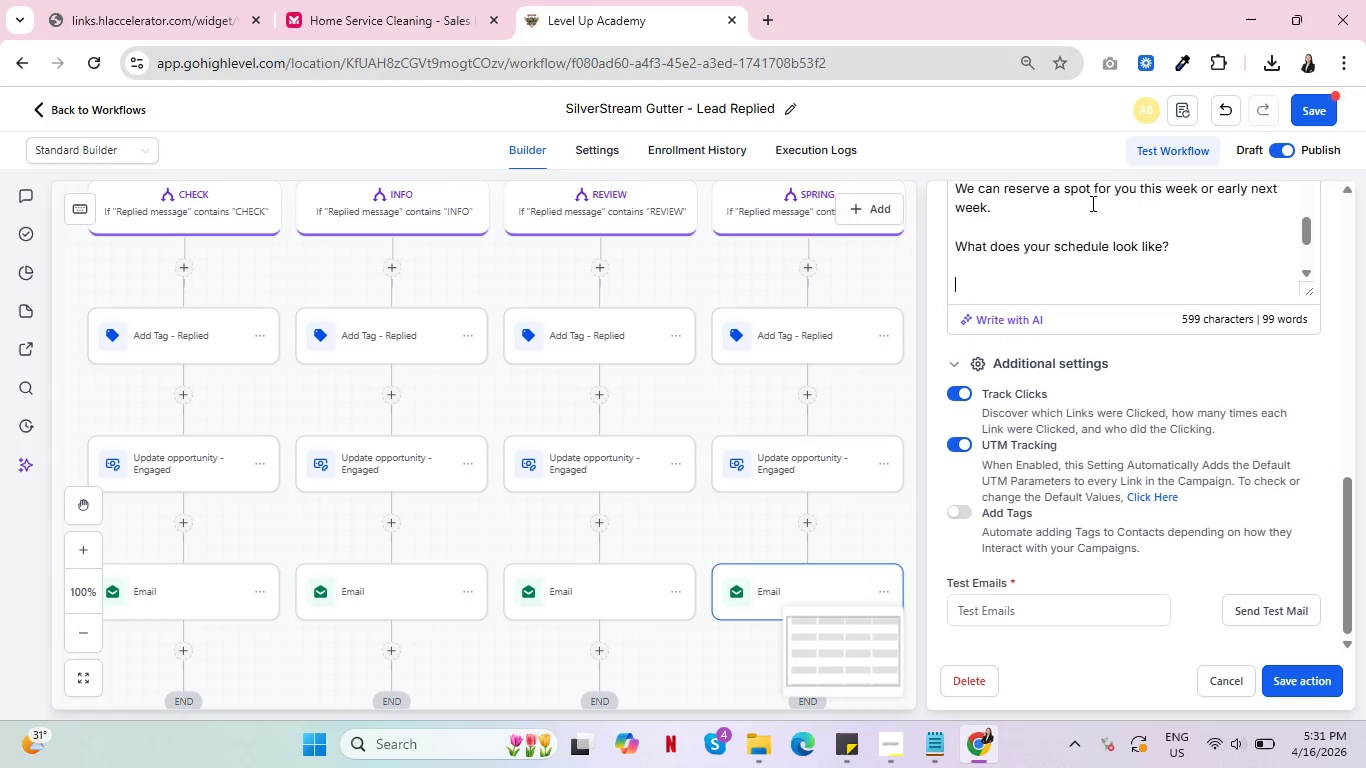 
key(Enter)
 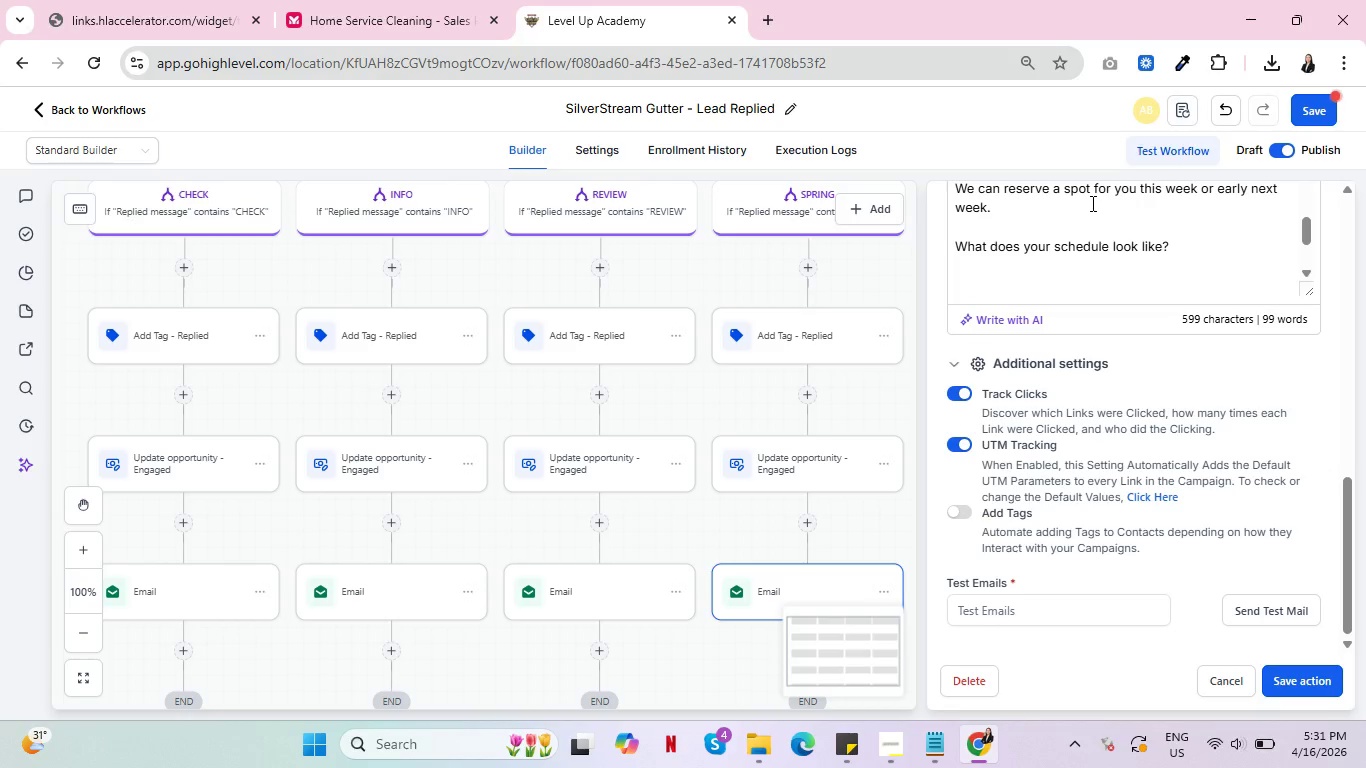 
key(Control+V)
 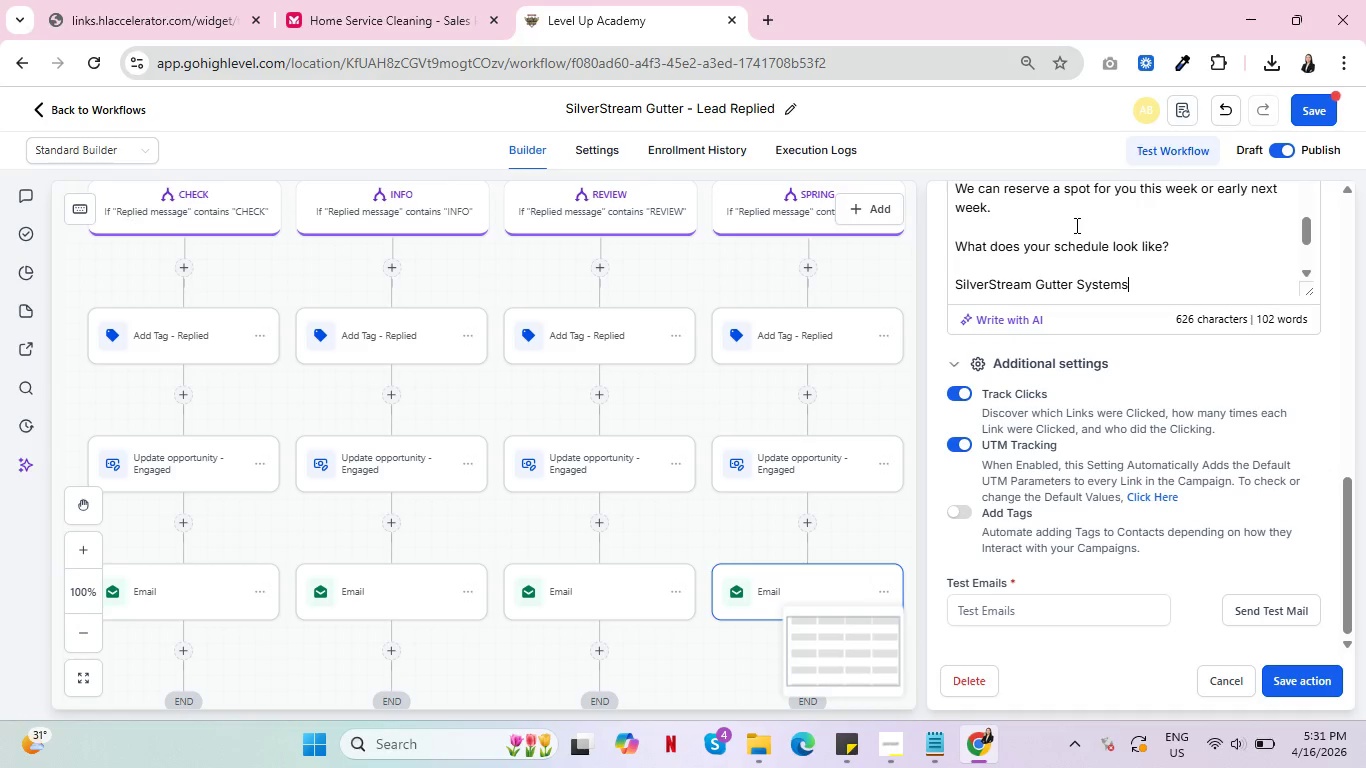 
left_click([1087, 271])
 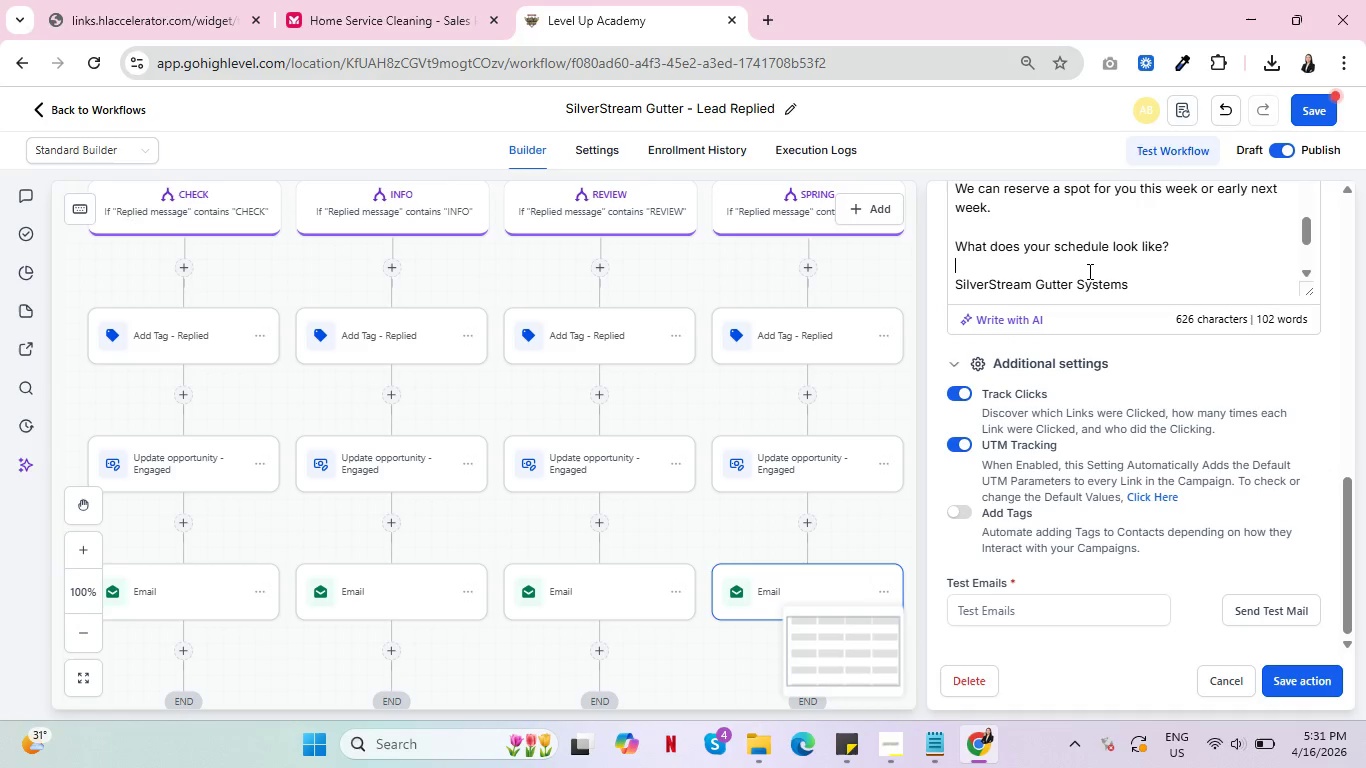 
key(Enter)
 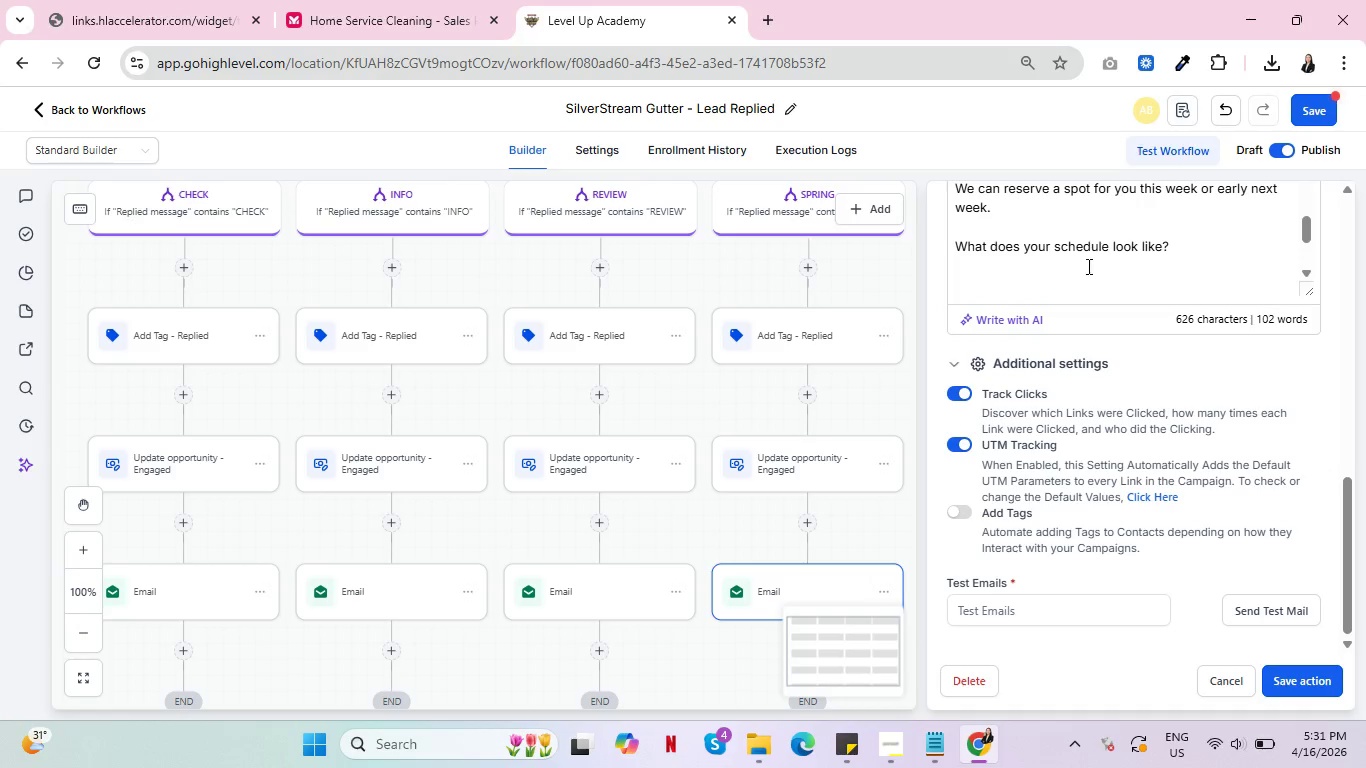 
scroll: coordinate [1092, 243], scroll_direction: down, amount: 3.0
 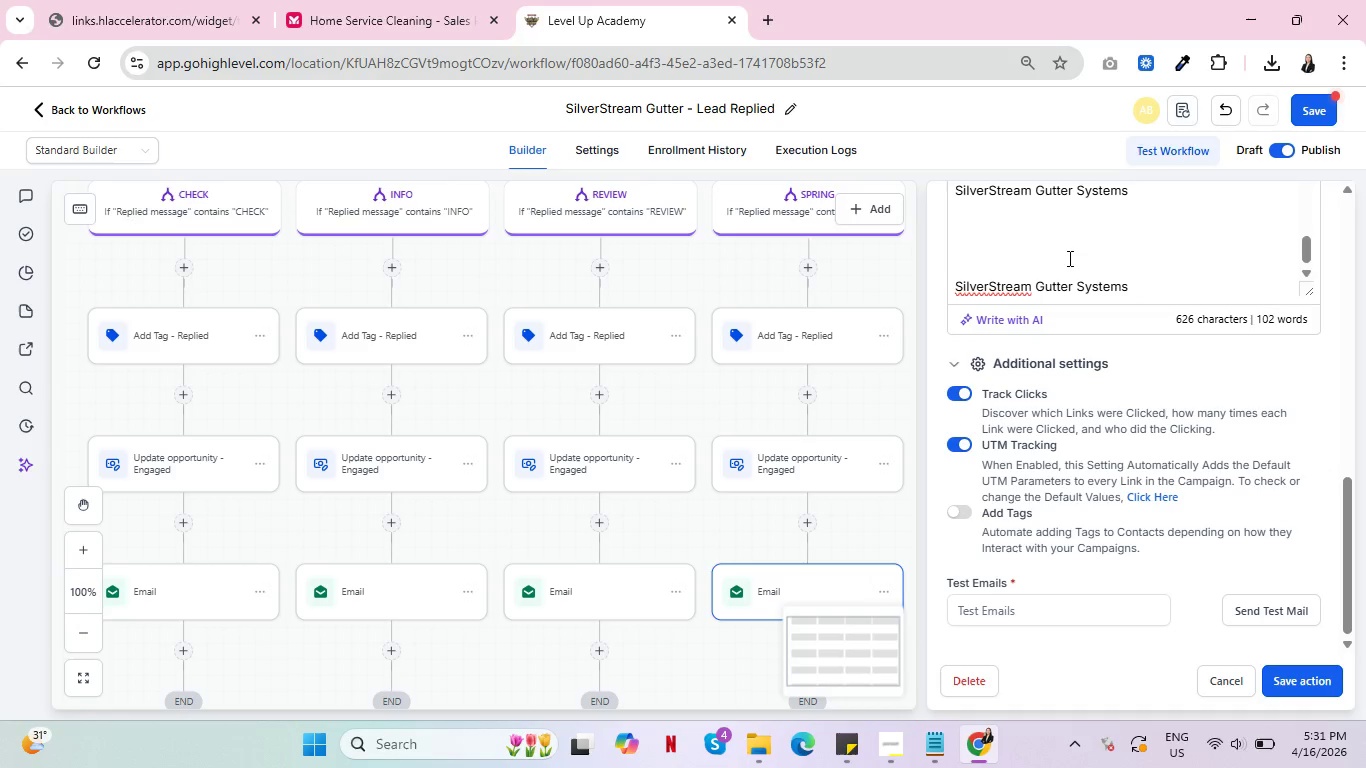 
left_click([1017, 260])
 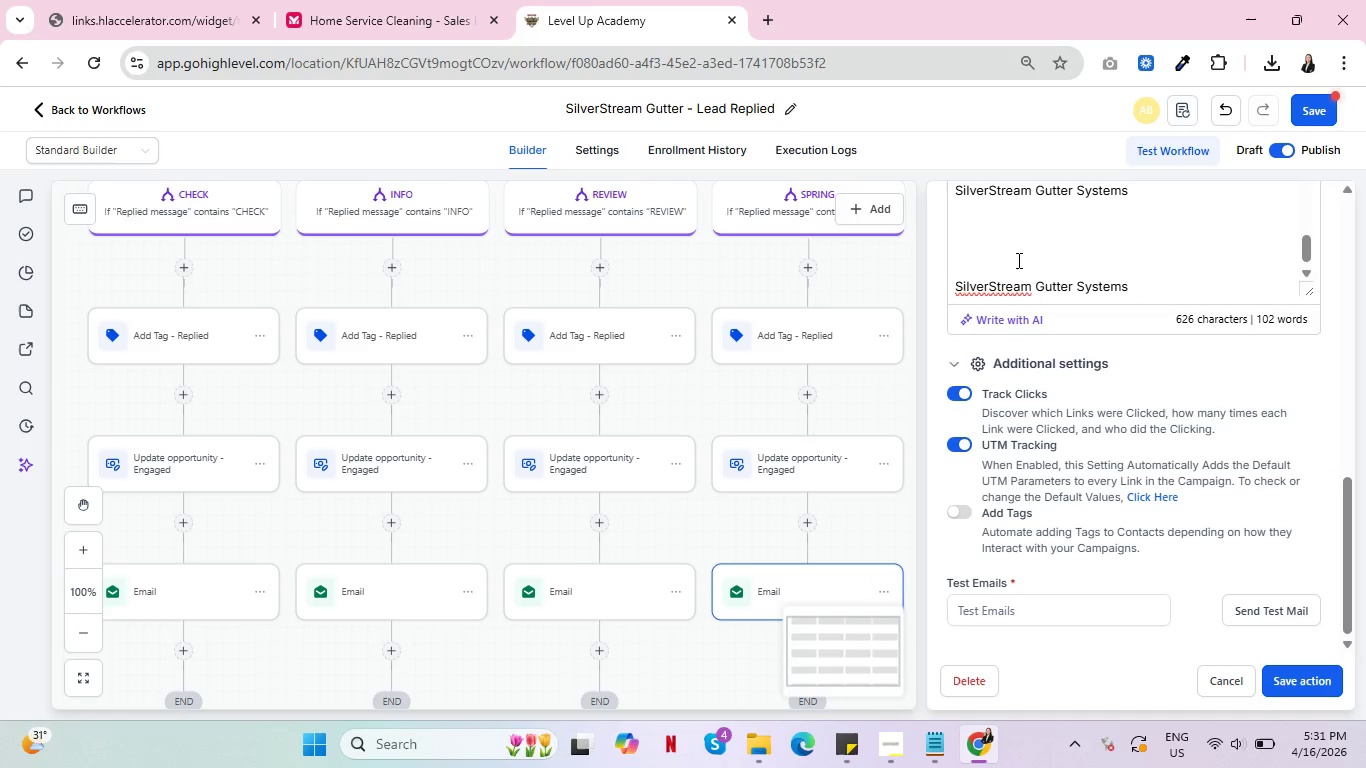 
left_click_drag(start_coordinate=[1017, 260], to_coordinate=[954, 184])
 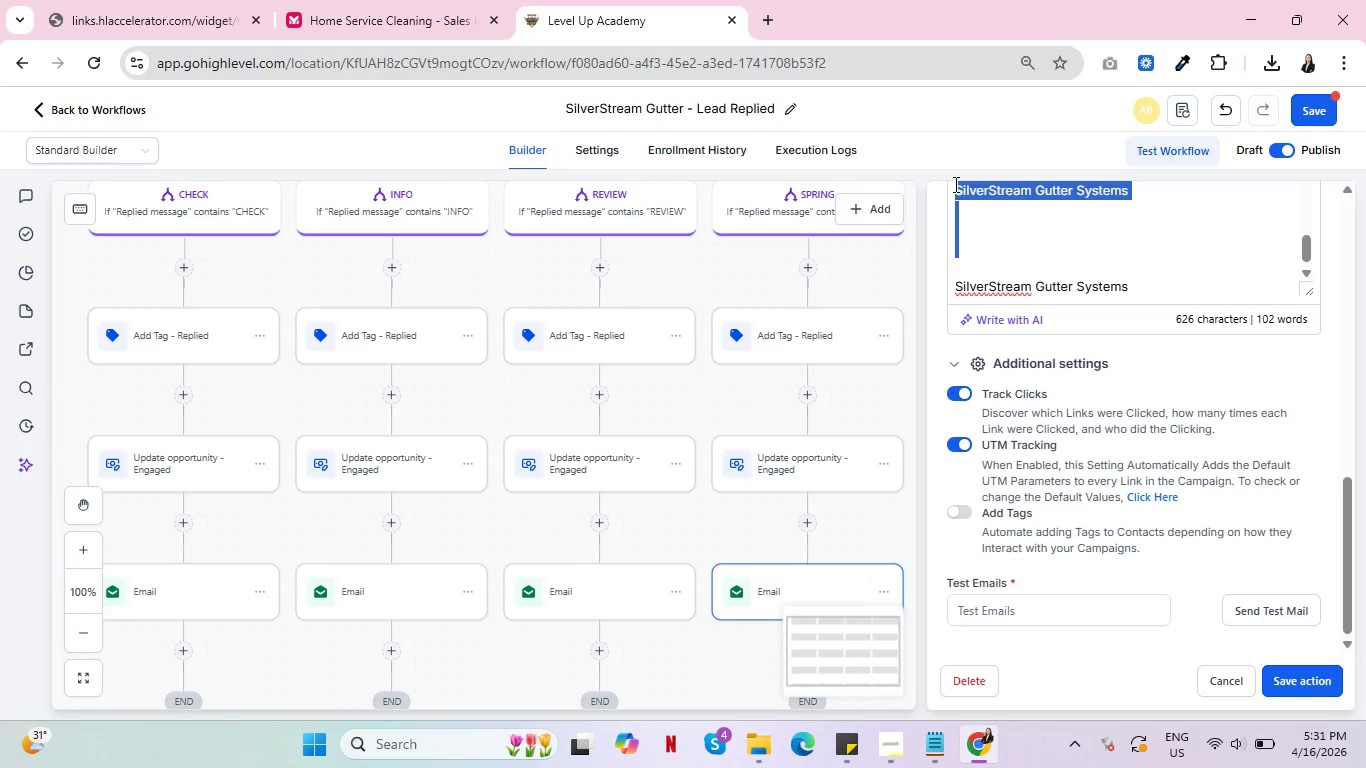 
key(Backspace)
 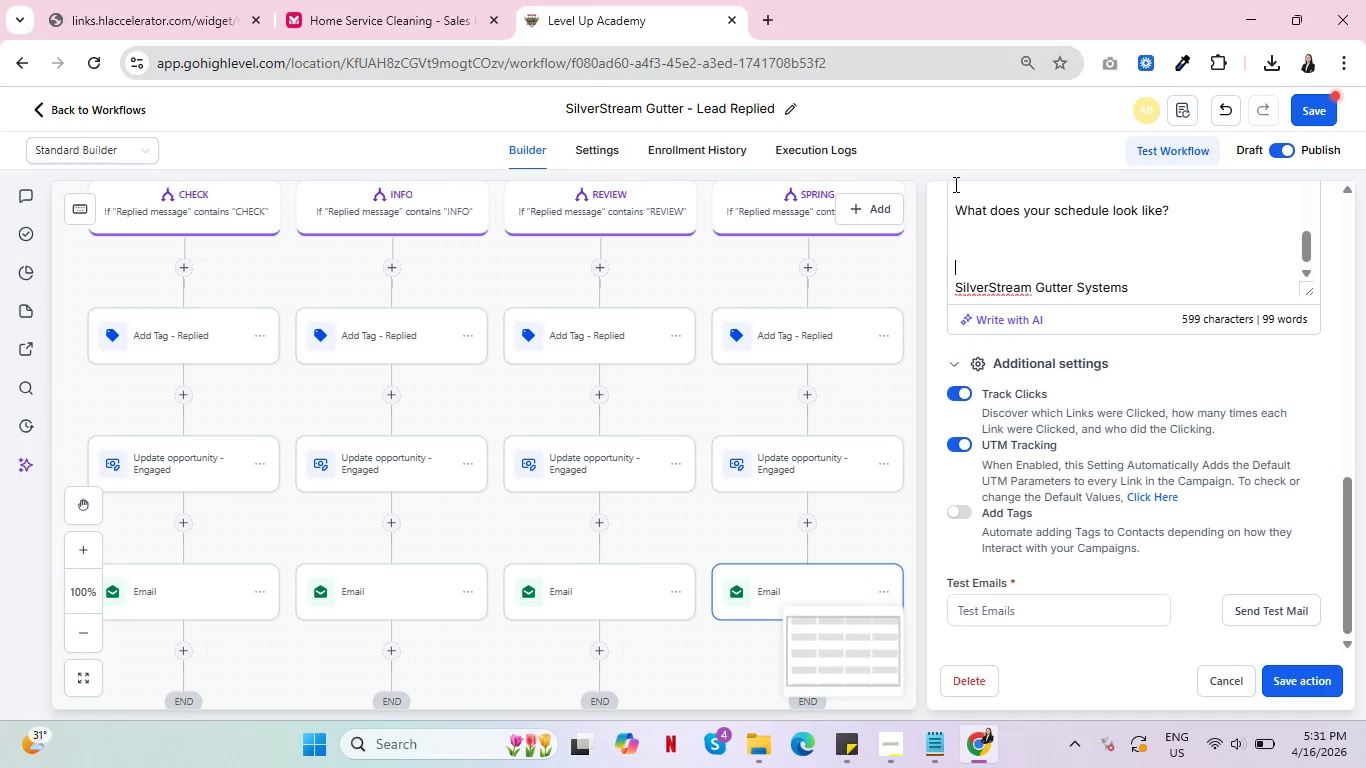 
key(Backspace)
 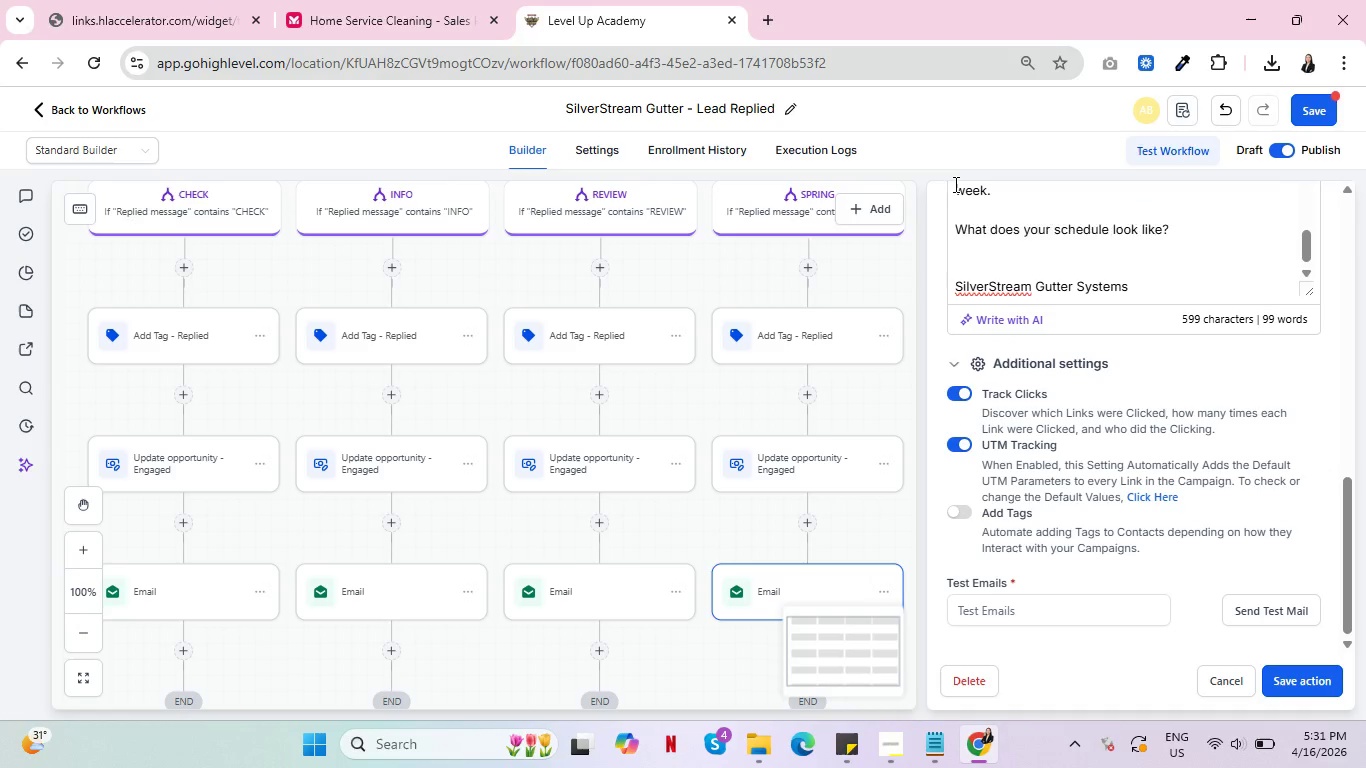 
key(Backspace)
 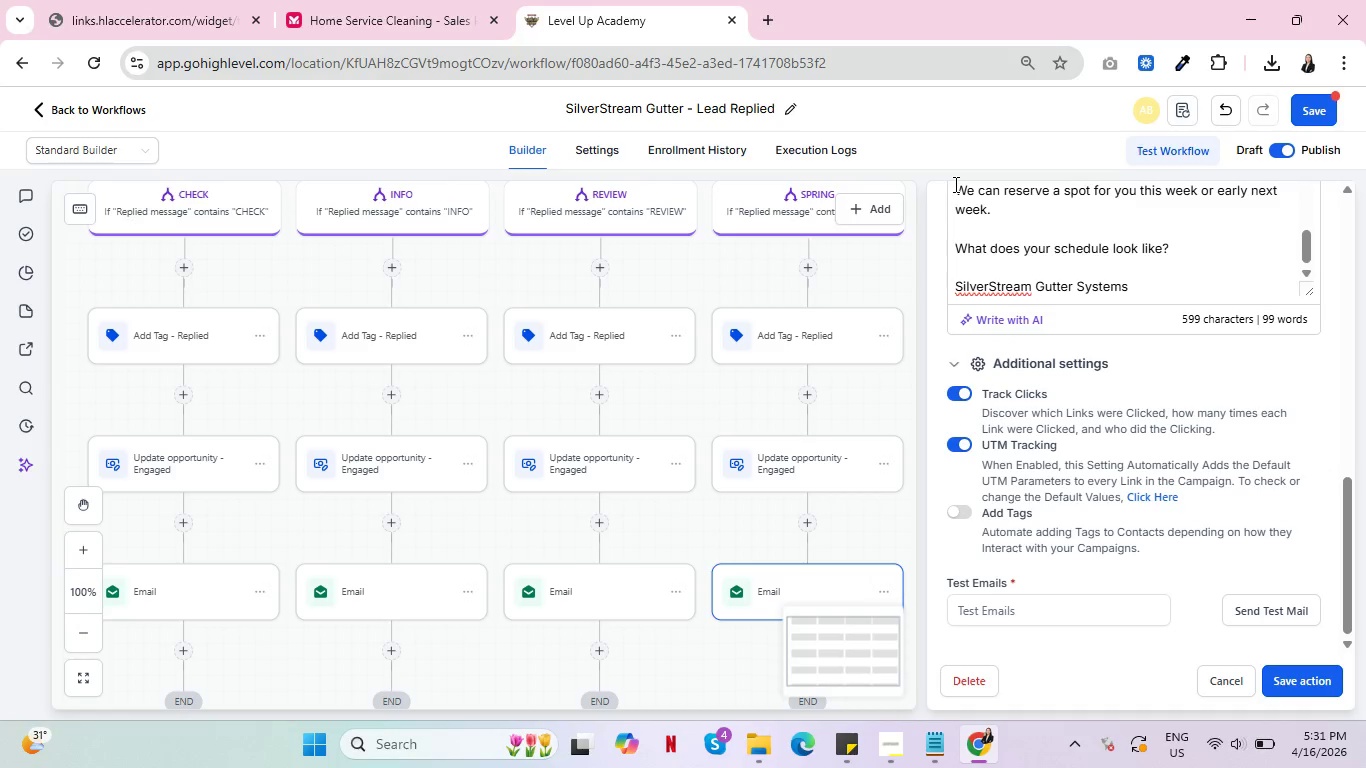 
key(Enter)
 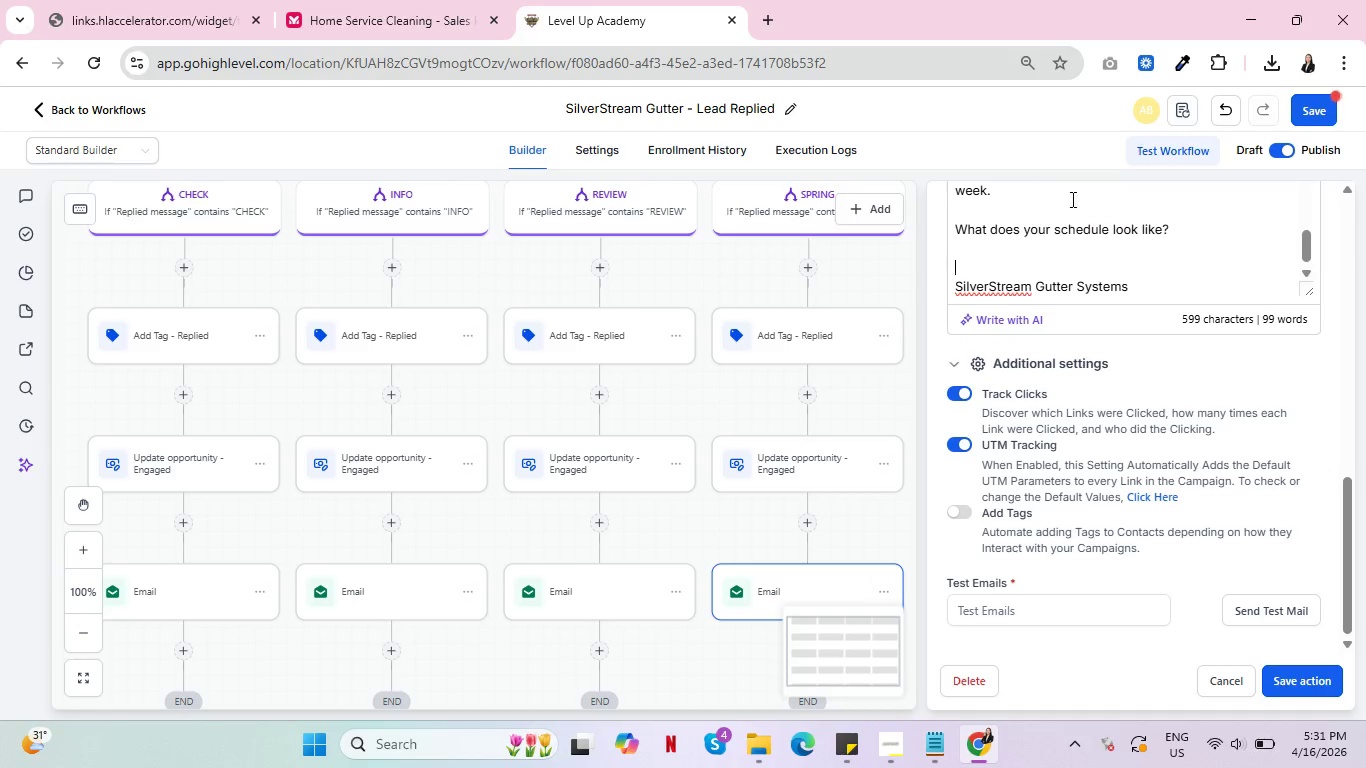 
scroll: coordinate [1099, 227], scroll_direction: down, amount: 3.0
 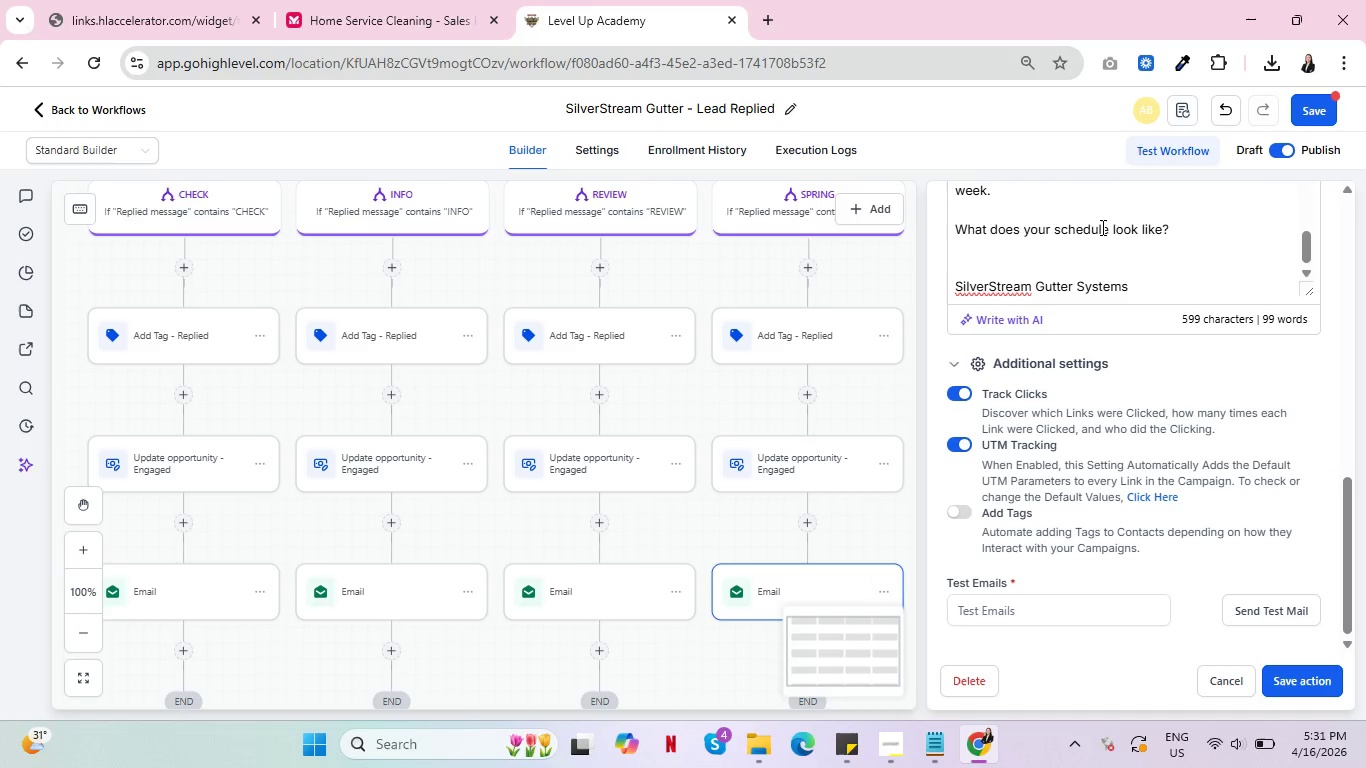 
scroll: coordinate [1105, 225], scroll_direction: up, amount: 4.0
 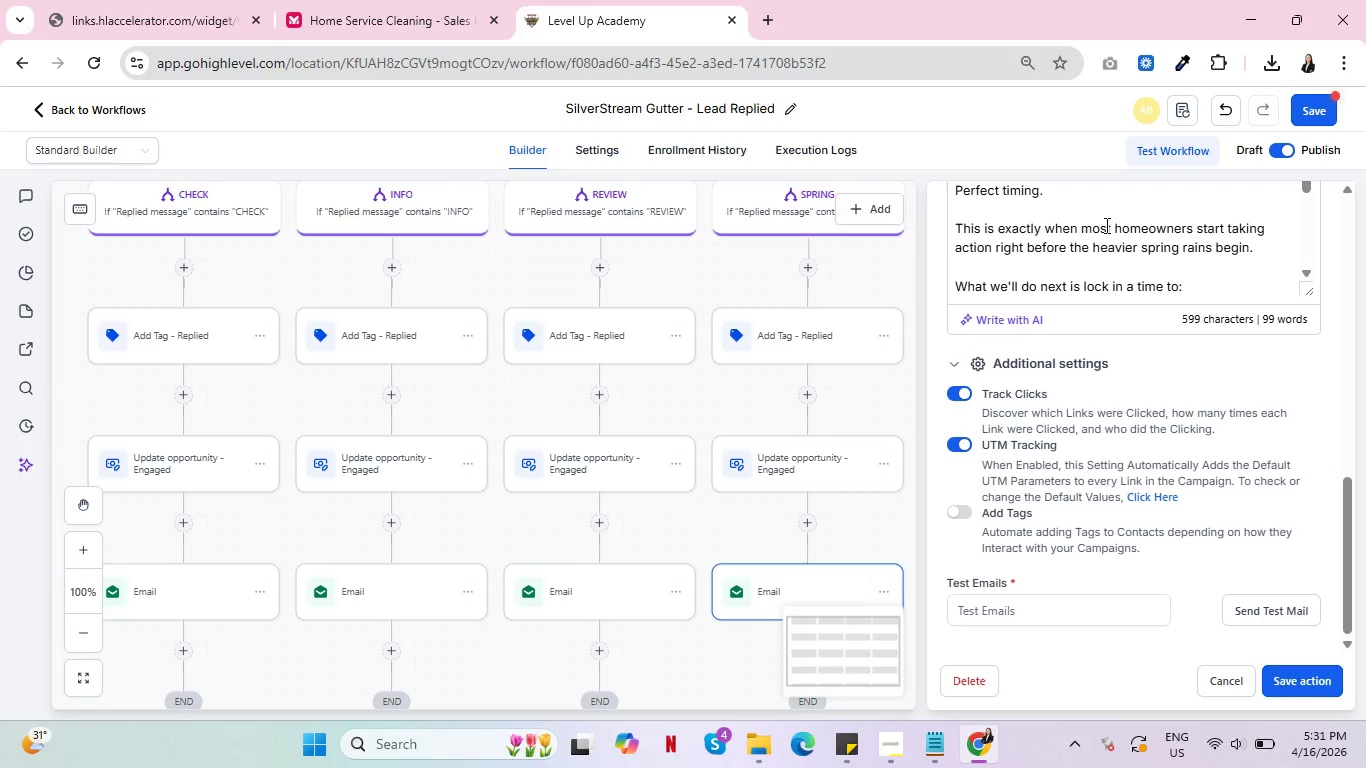 
scroll: coordinate [1105, 225], scroll_direction: down, amount: 7.0
 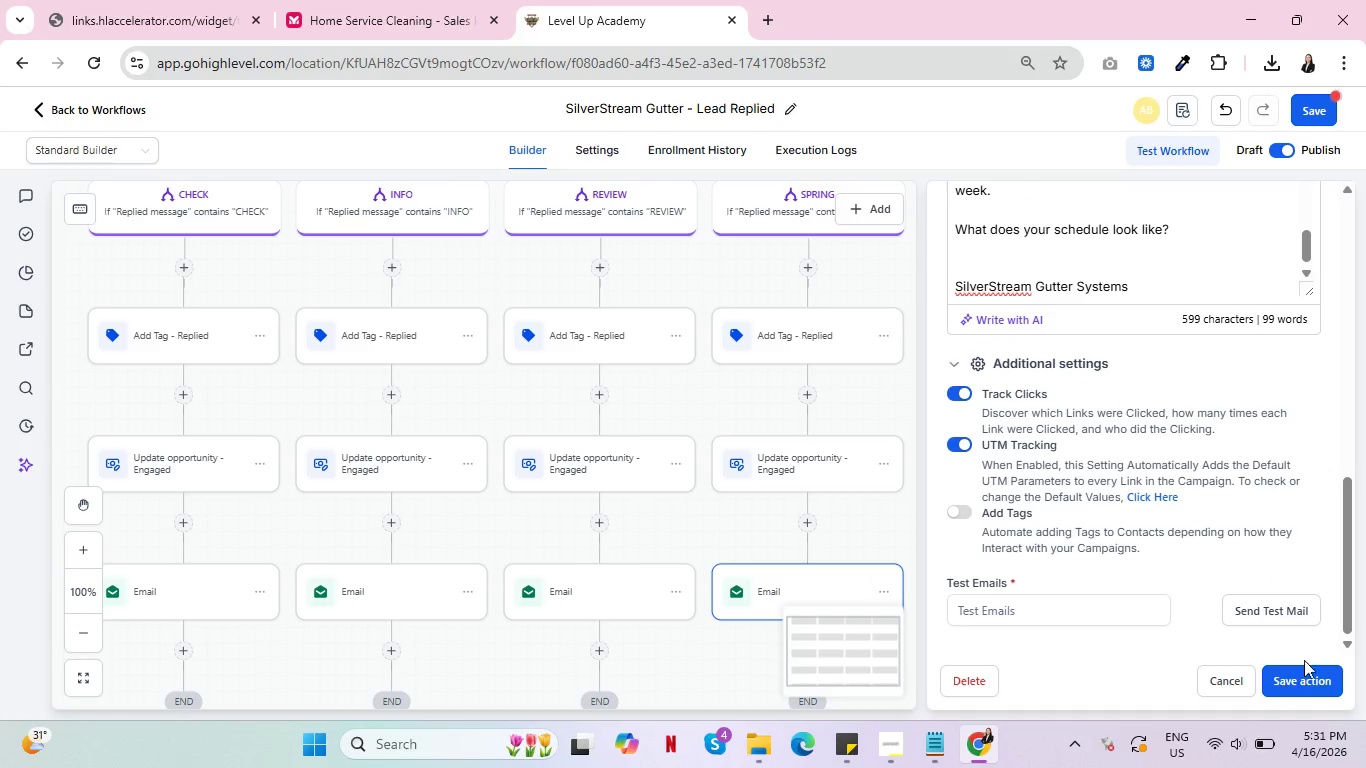 
left_click([1304, 676])
 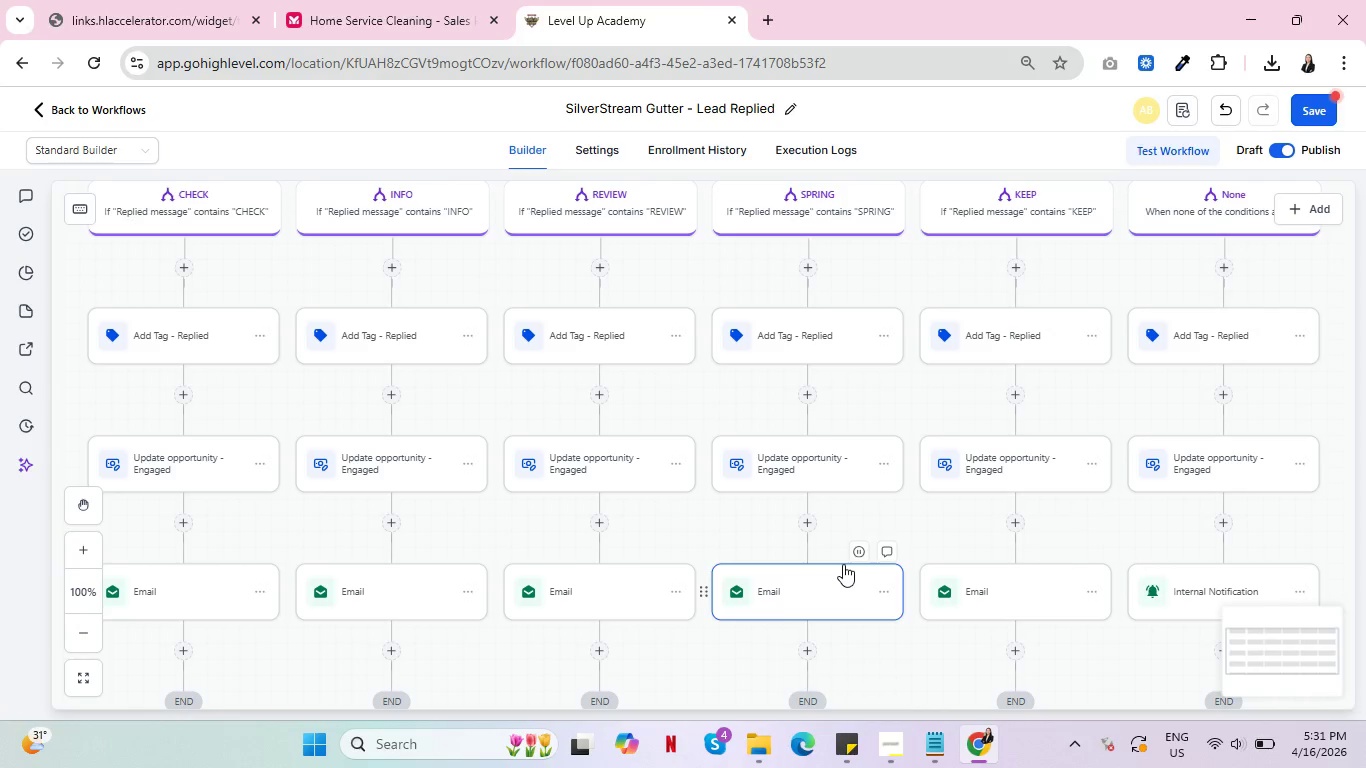 
mouse_move([1024, 559])
 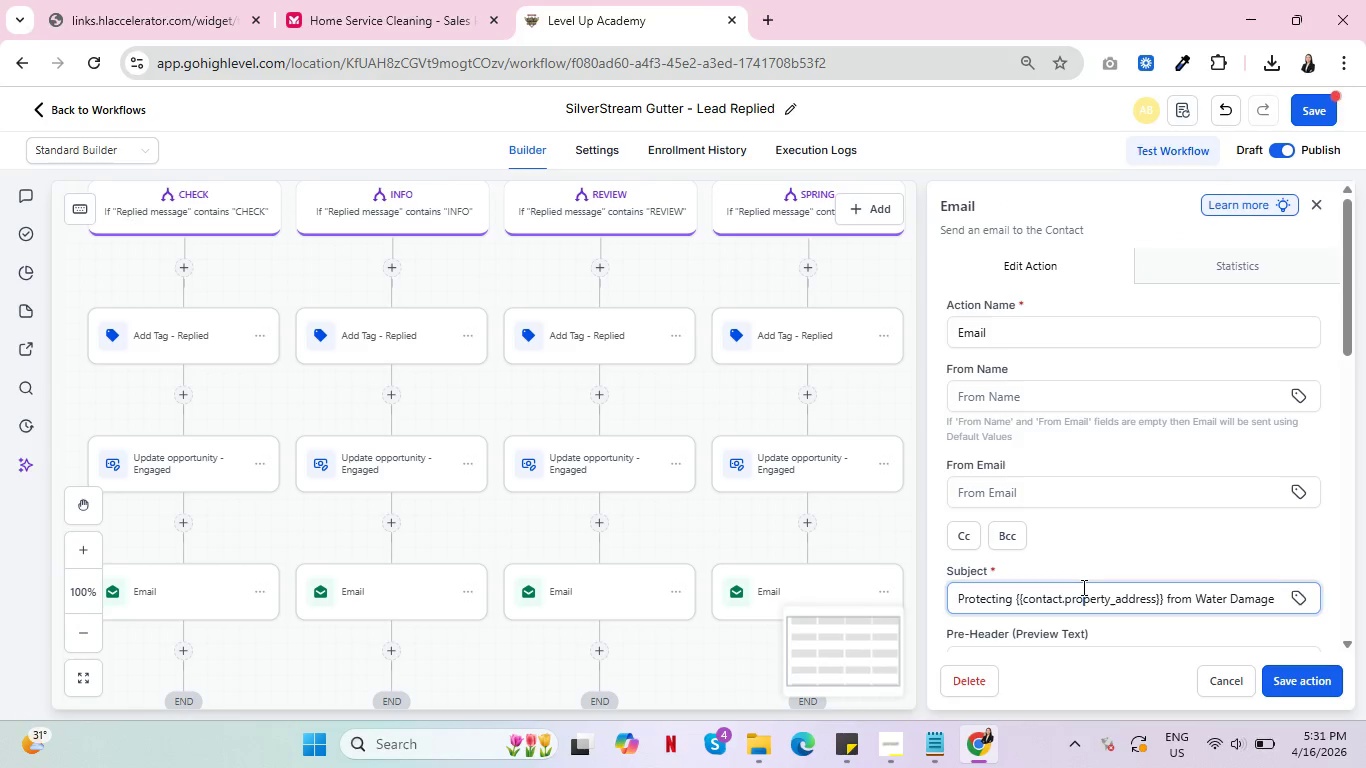 
double_click([1082, 587])
 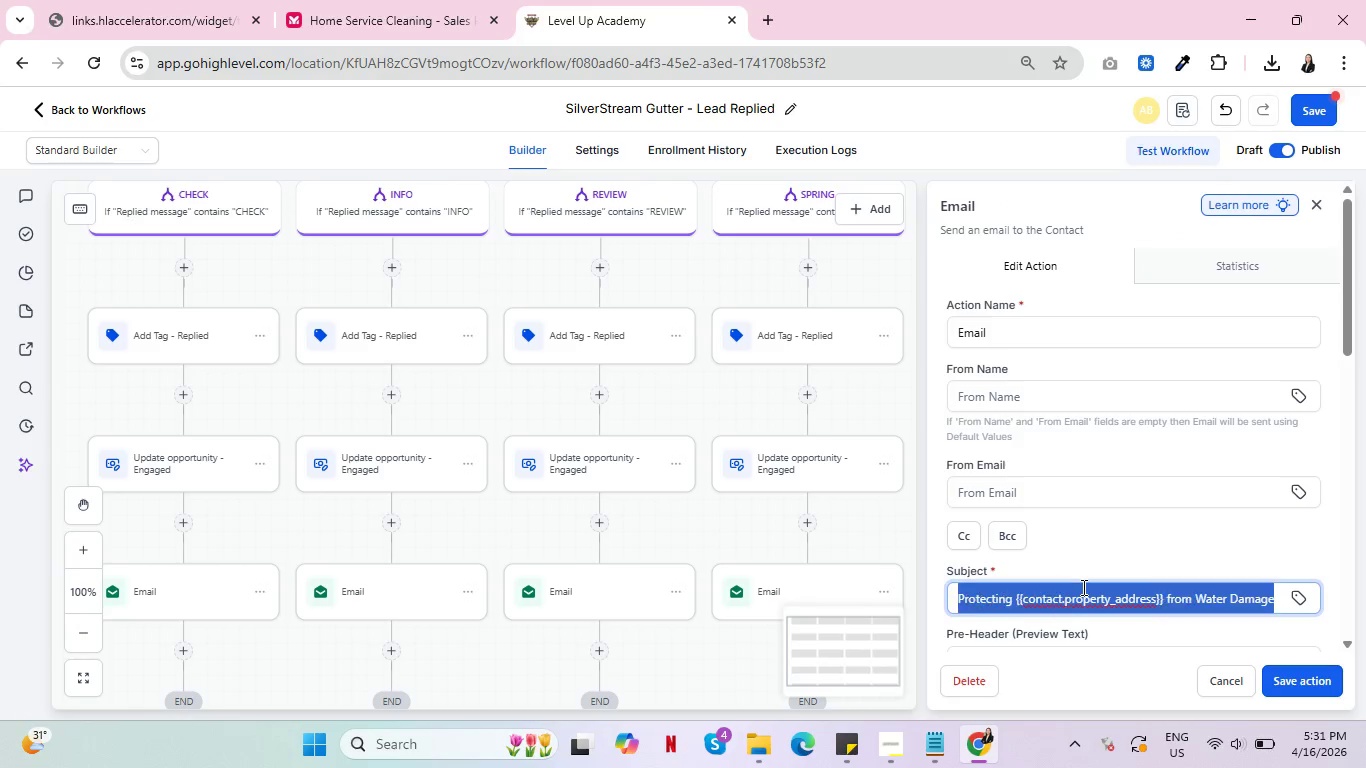 
triple_click([1082, 587])
 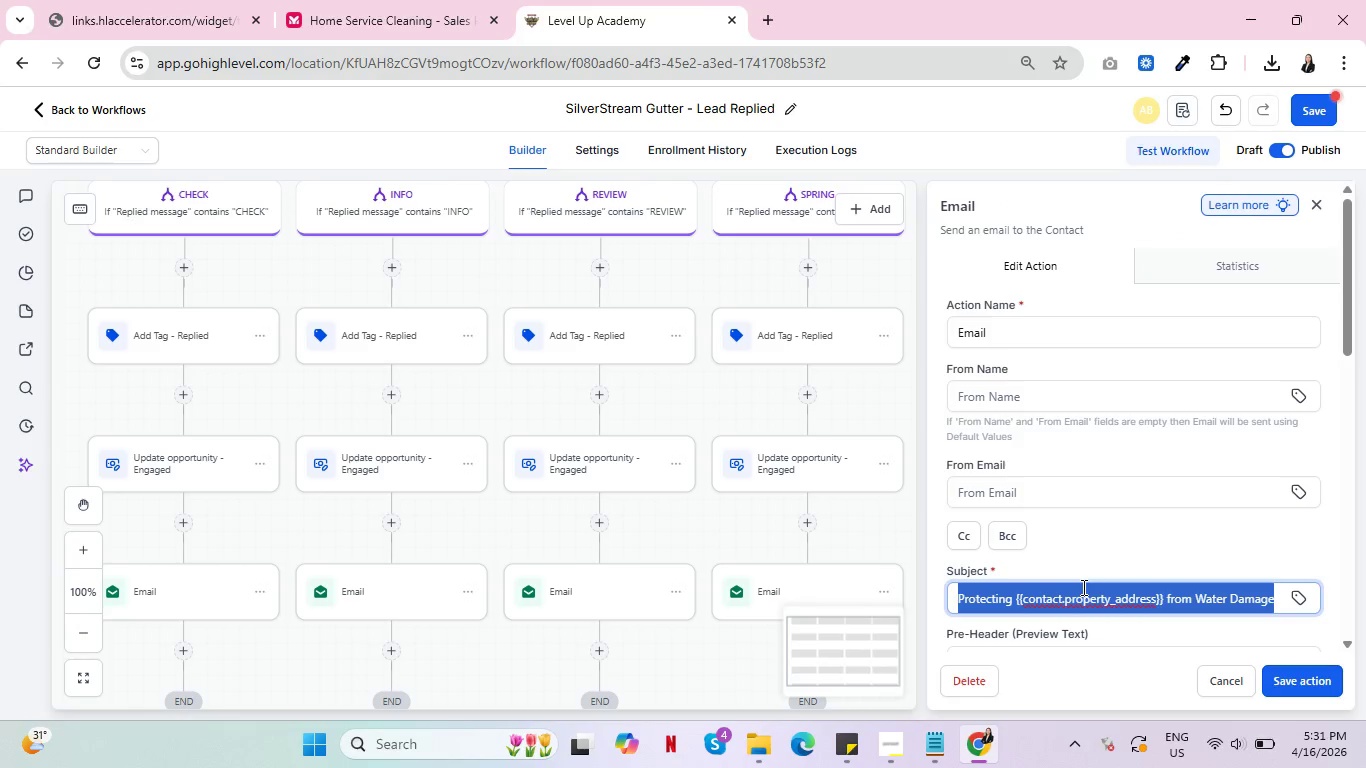 
key(Backspace)
 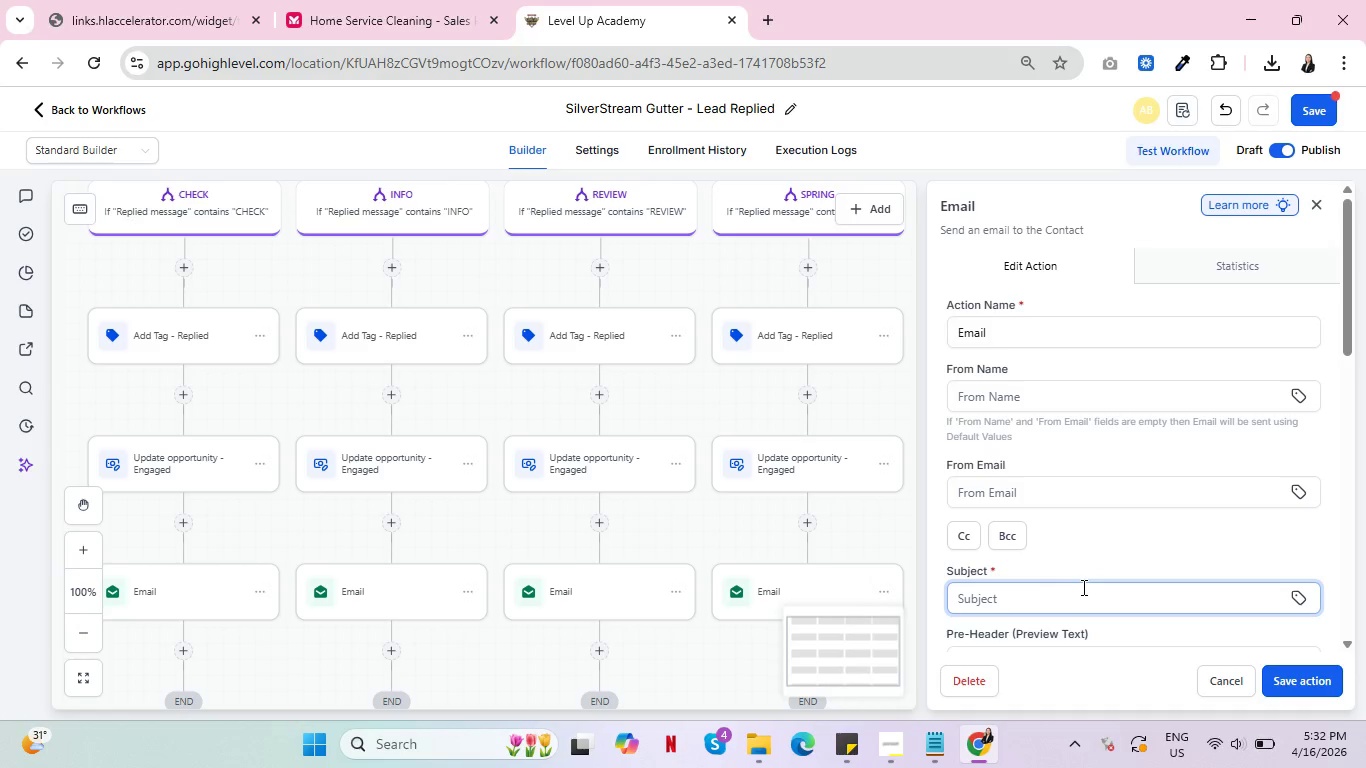 
wait(17.77)
 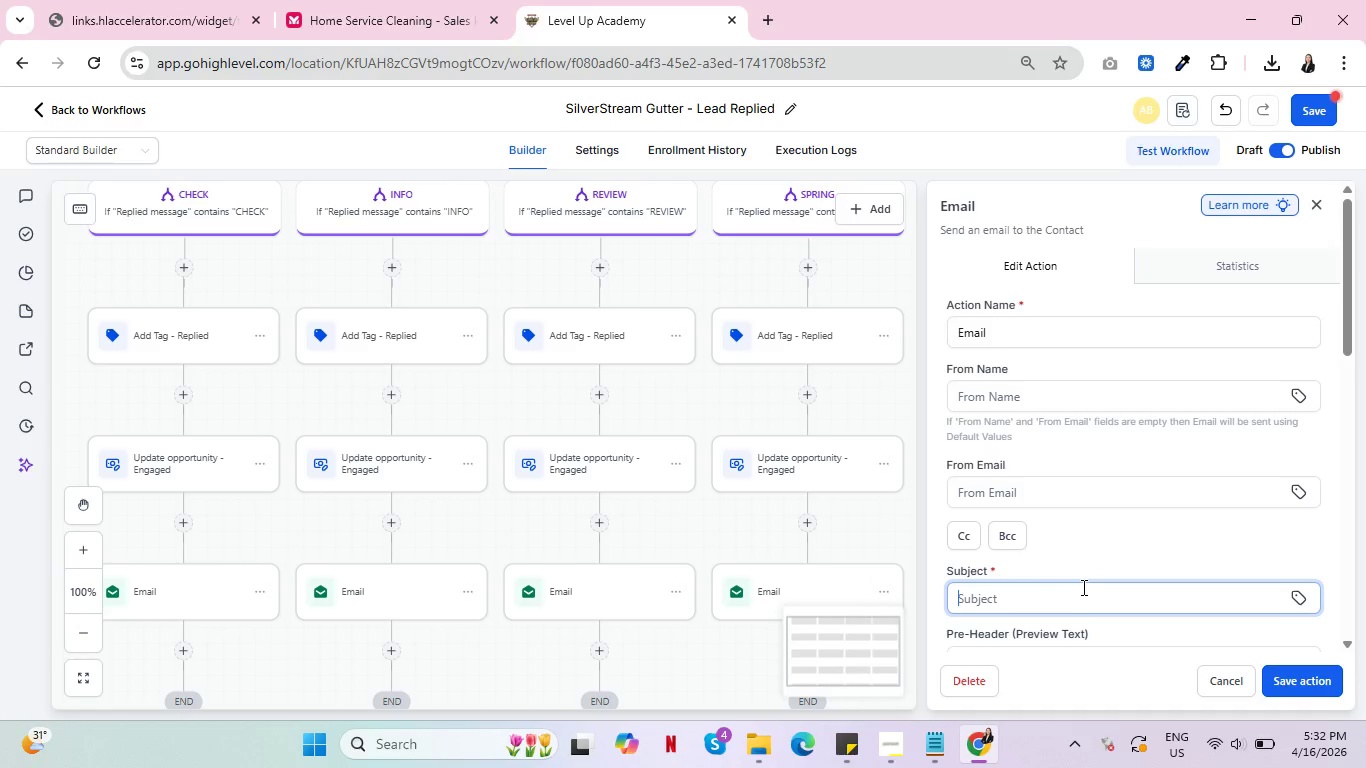 
type(Let's make sure t)
key(Backspace)
type(you're covered v)
key(Backspace)
type(before it becomes an issue)
 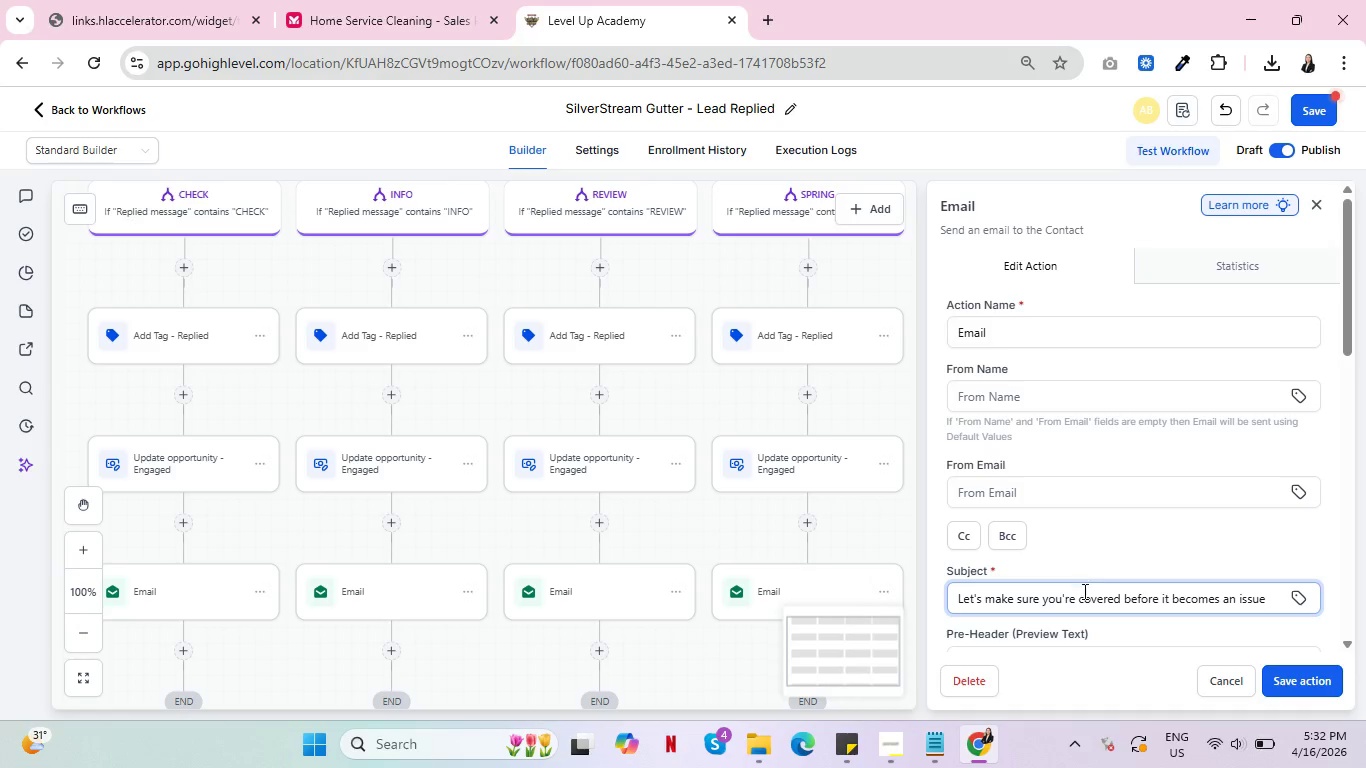 
scroll: coordinate [1054, 551], scroll_direction: down, amount: 6.0
 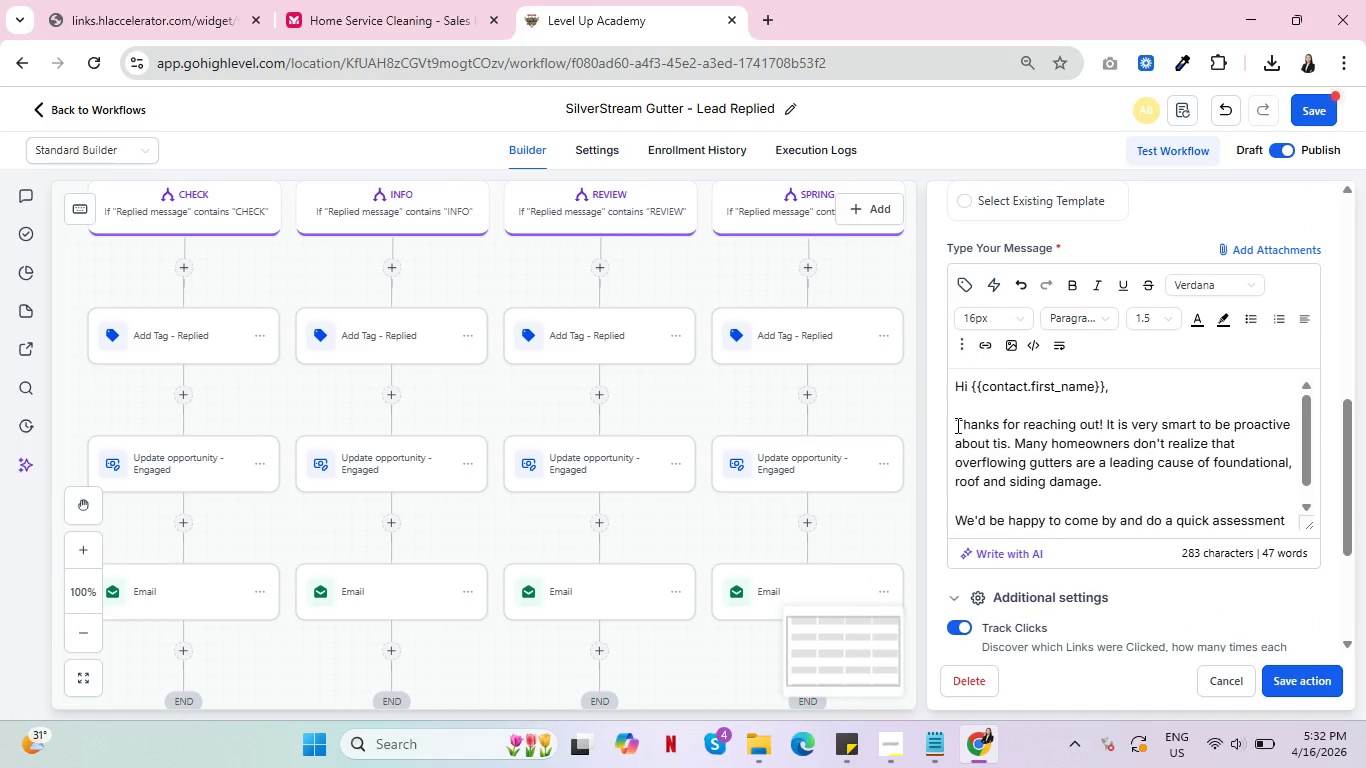 
left_click_drag(start_coordinate=[956, 425], to_coordinate=[1200, 544])
 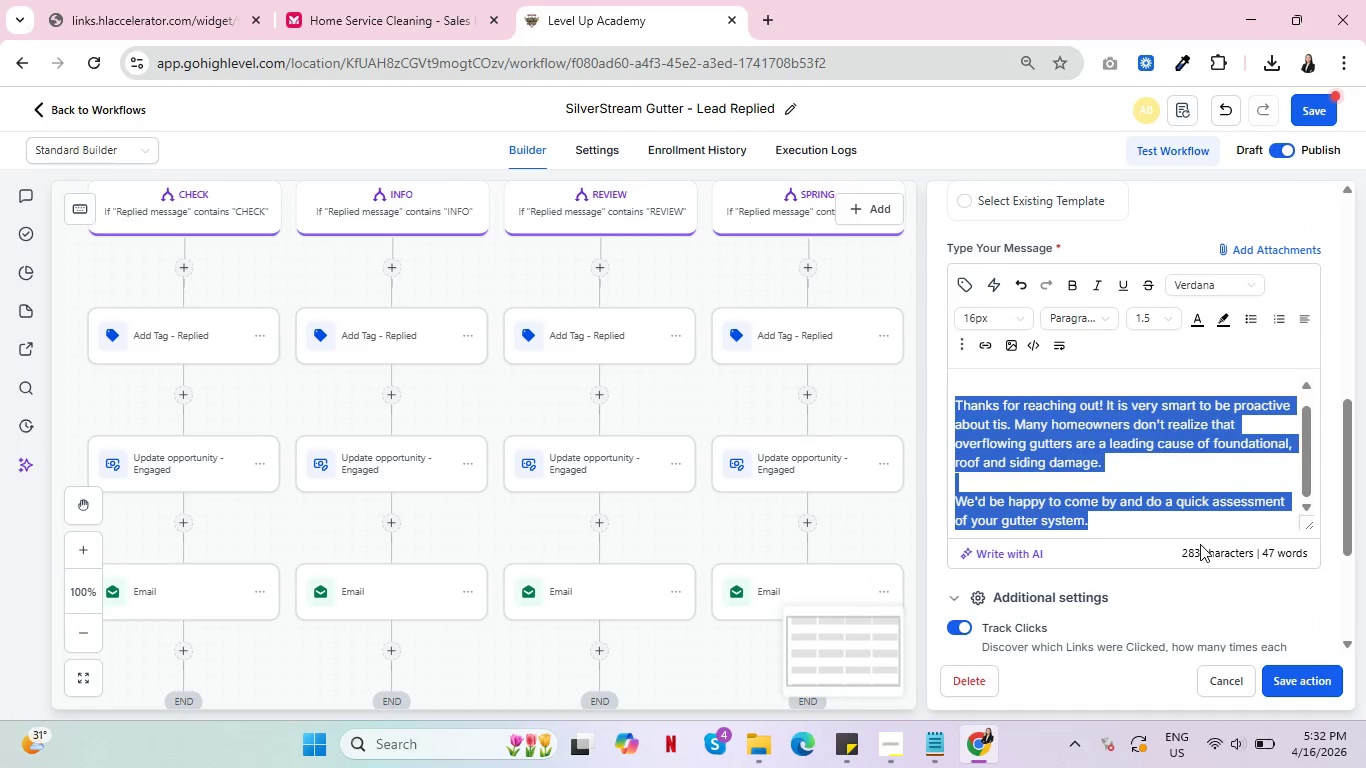 
key(Control+V)
 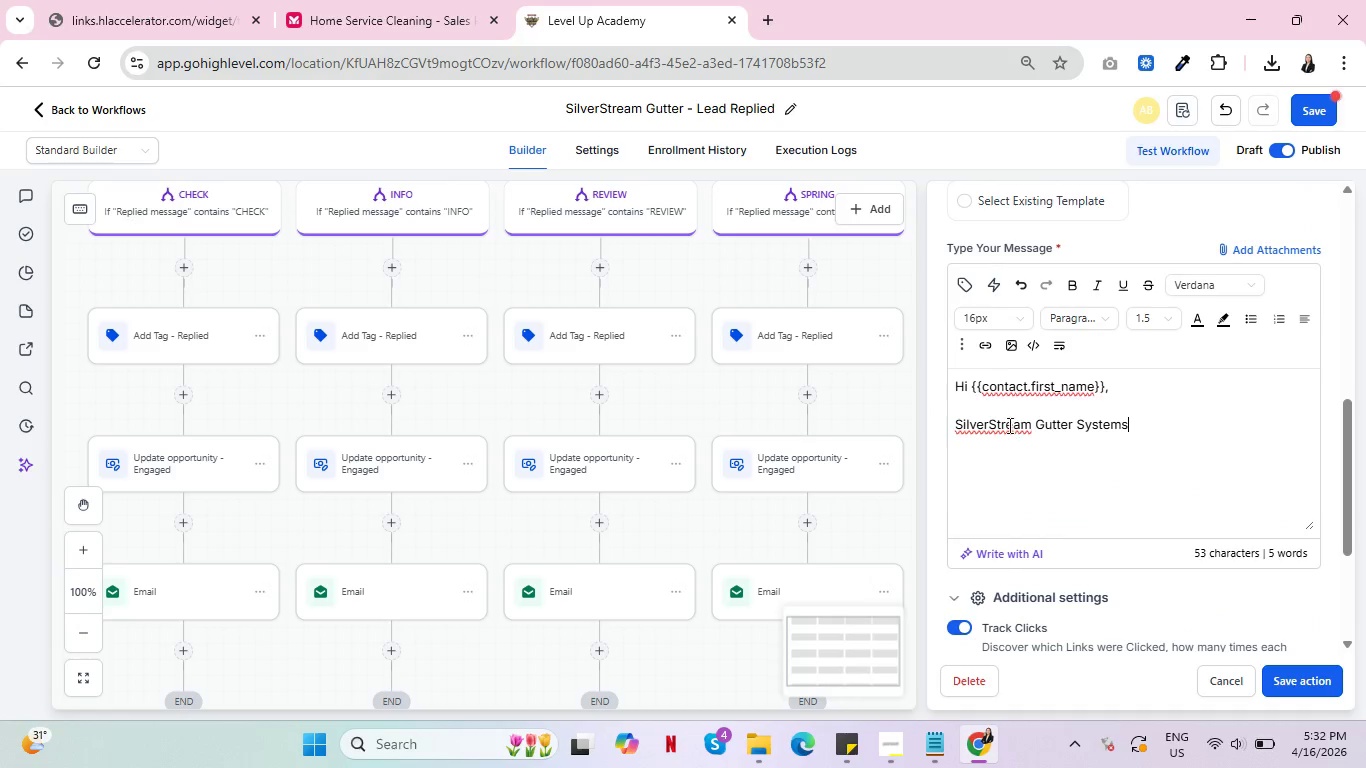 
left_click([1004, 408])
 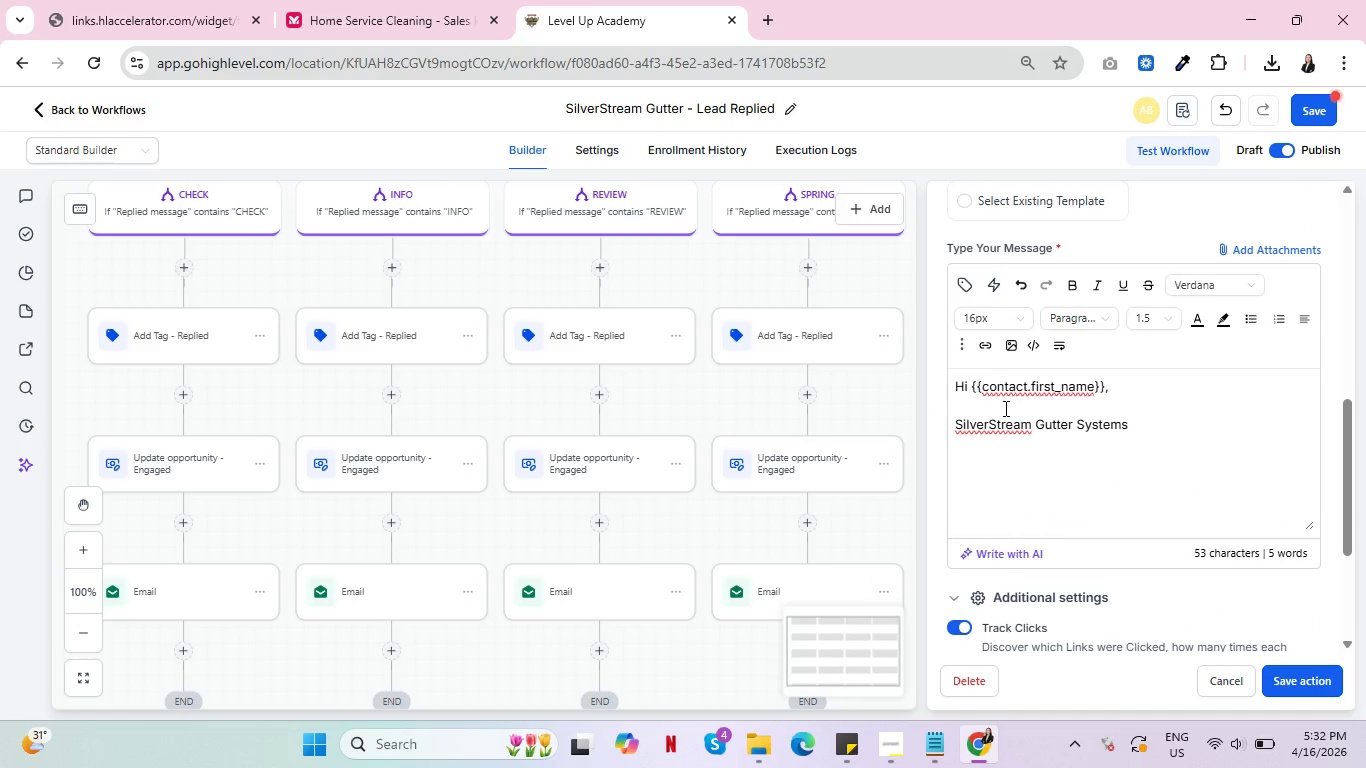 
key(Enter)
 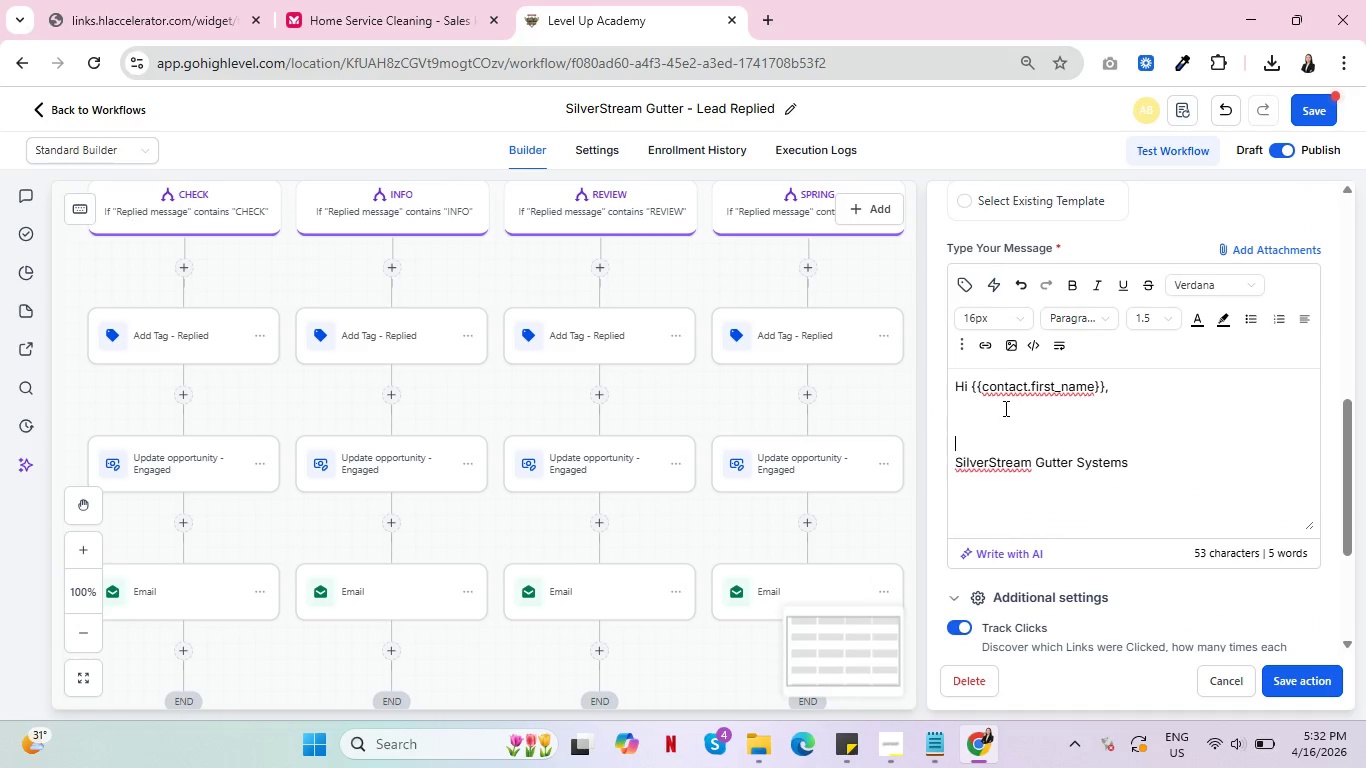 
key(Enter)
 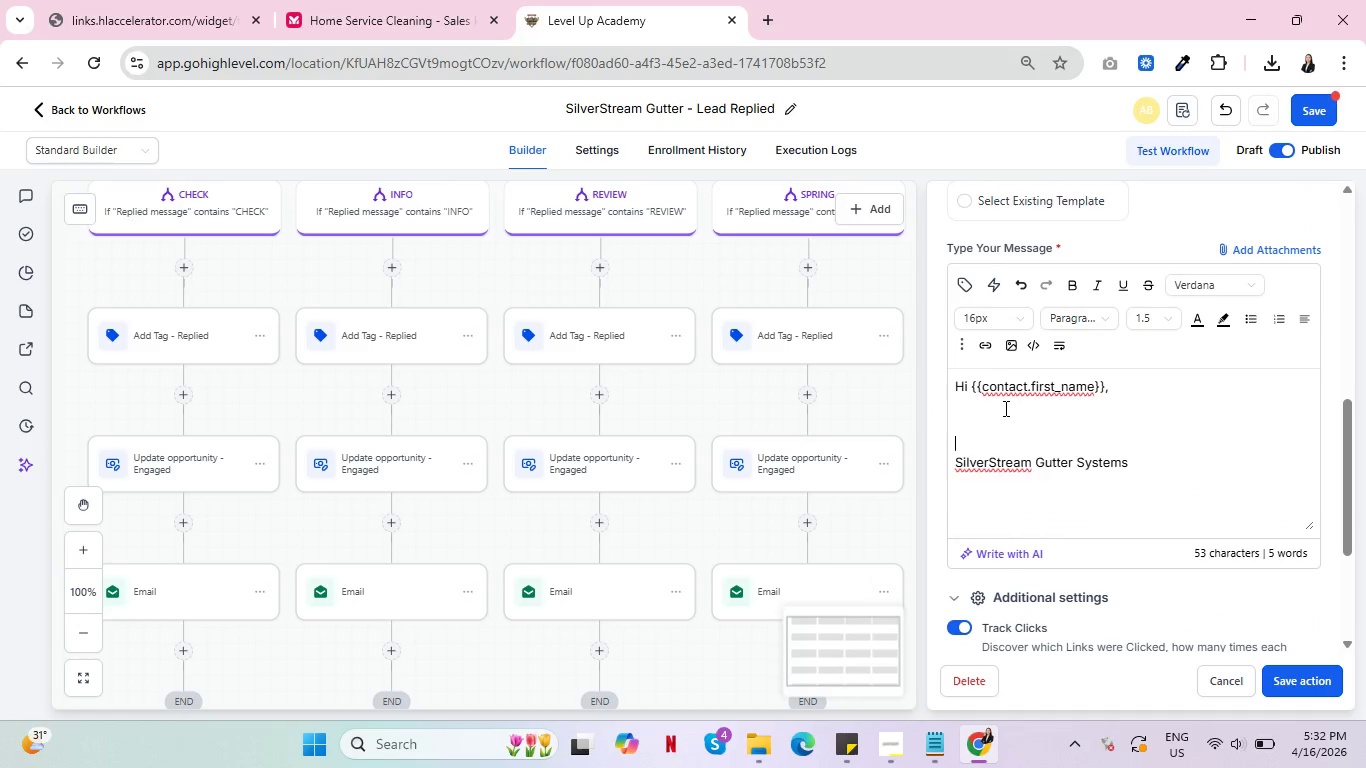 
key(Enter)
 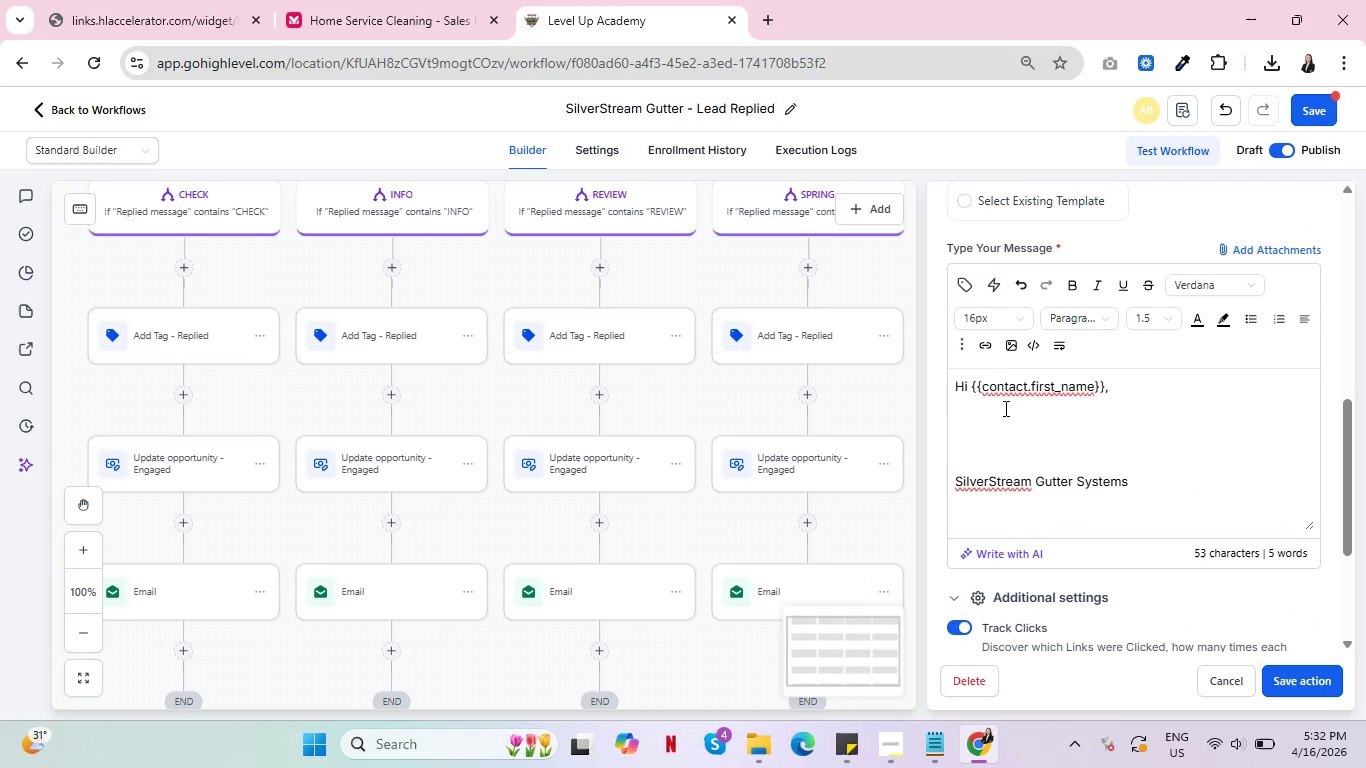 
key(ArrowUp)
 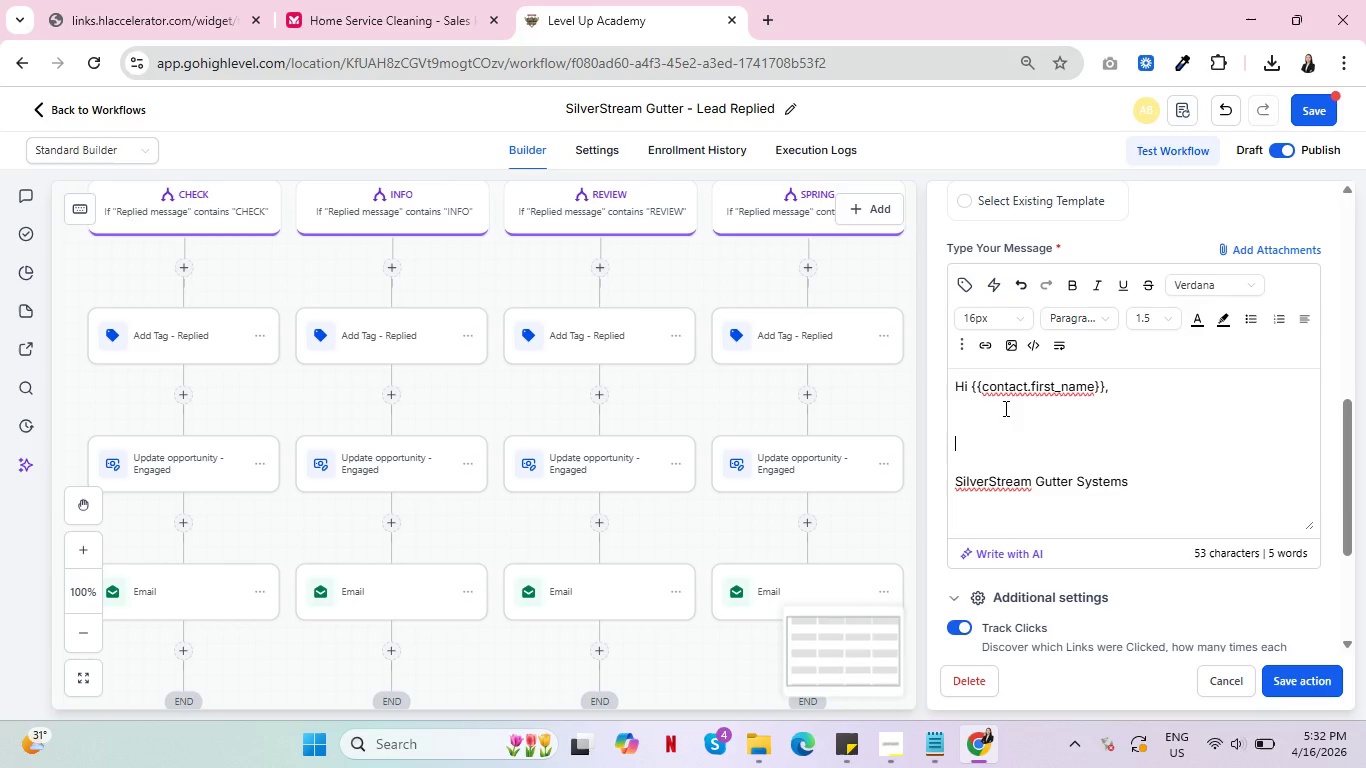 
key(ArrowUp)
 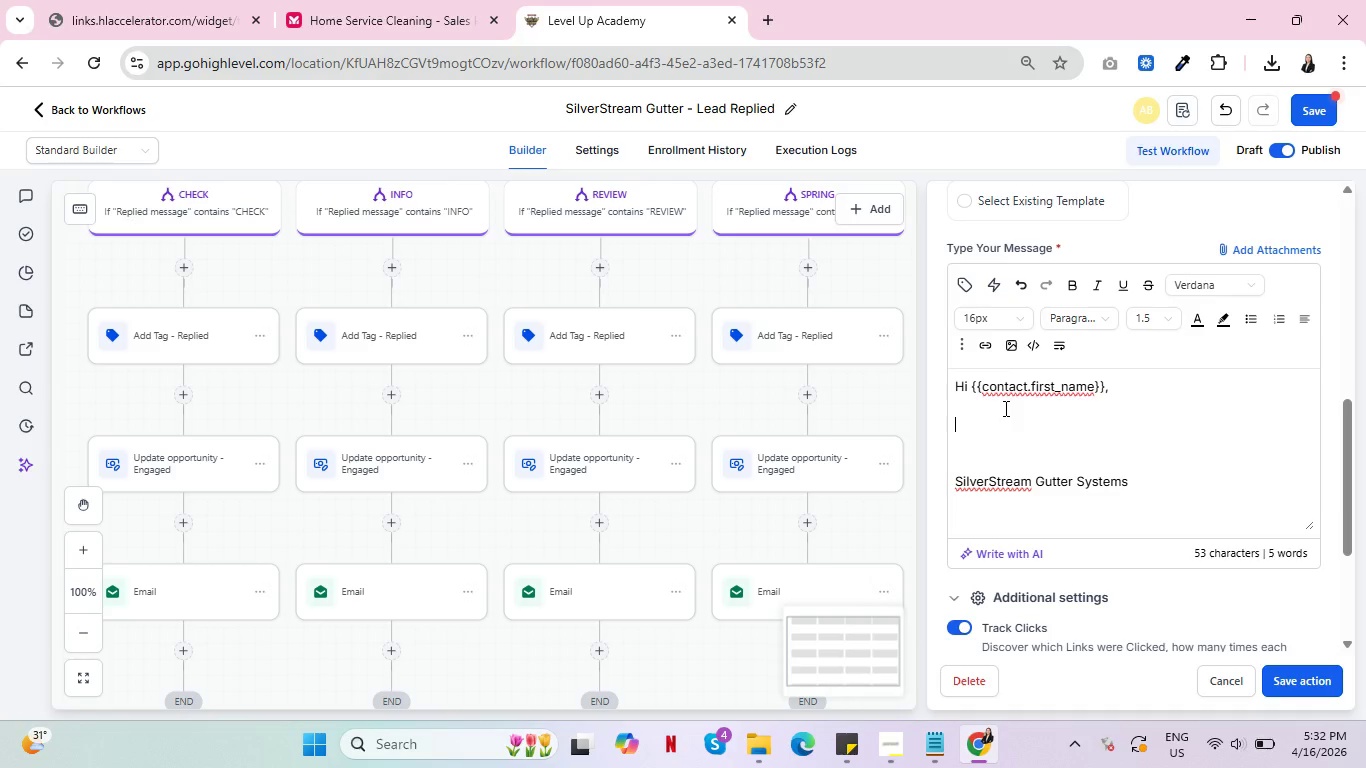 
key(ArrowUp)
 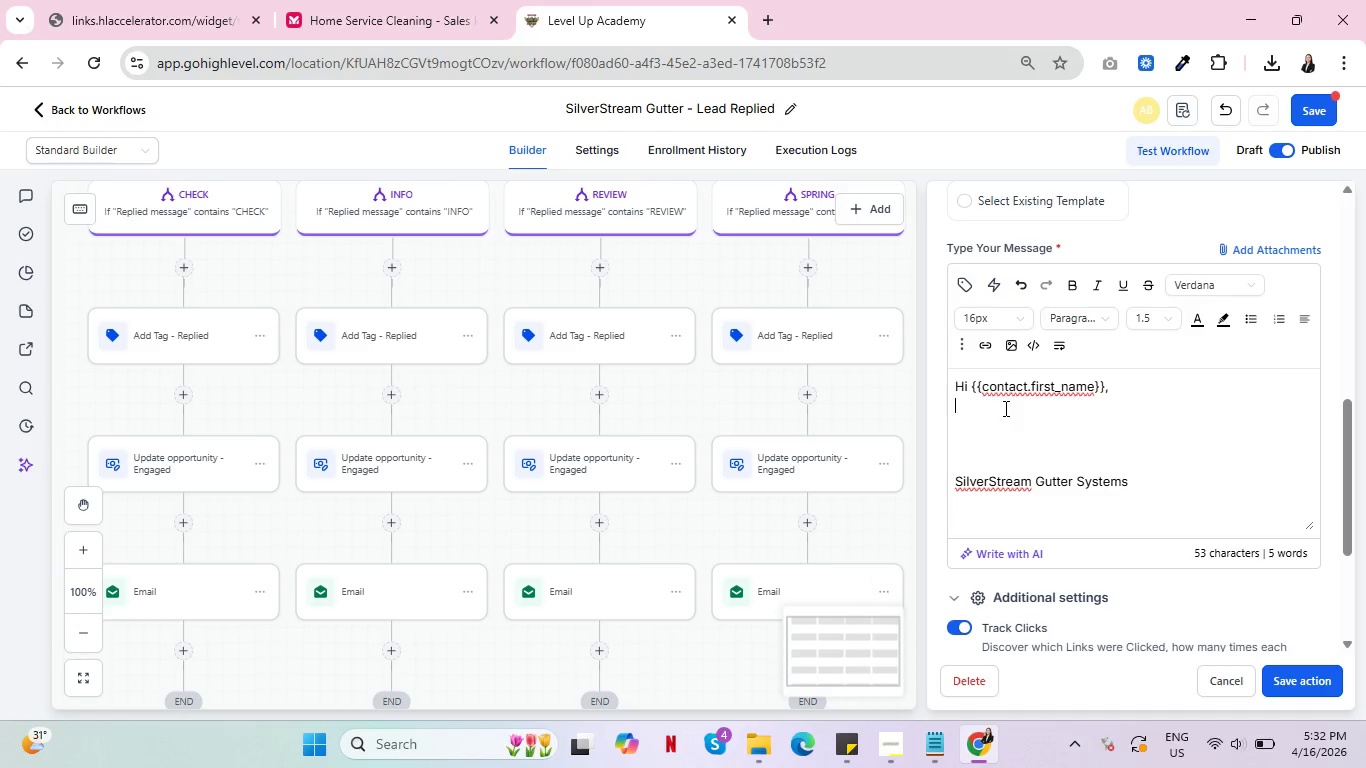 
key(ArrowDown)
 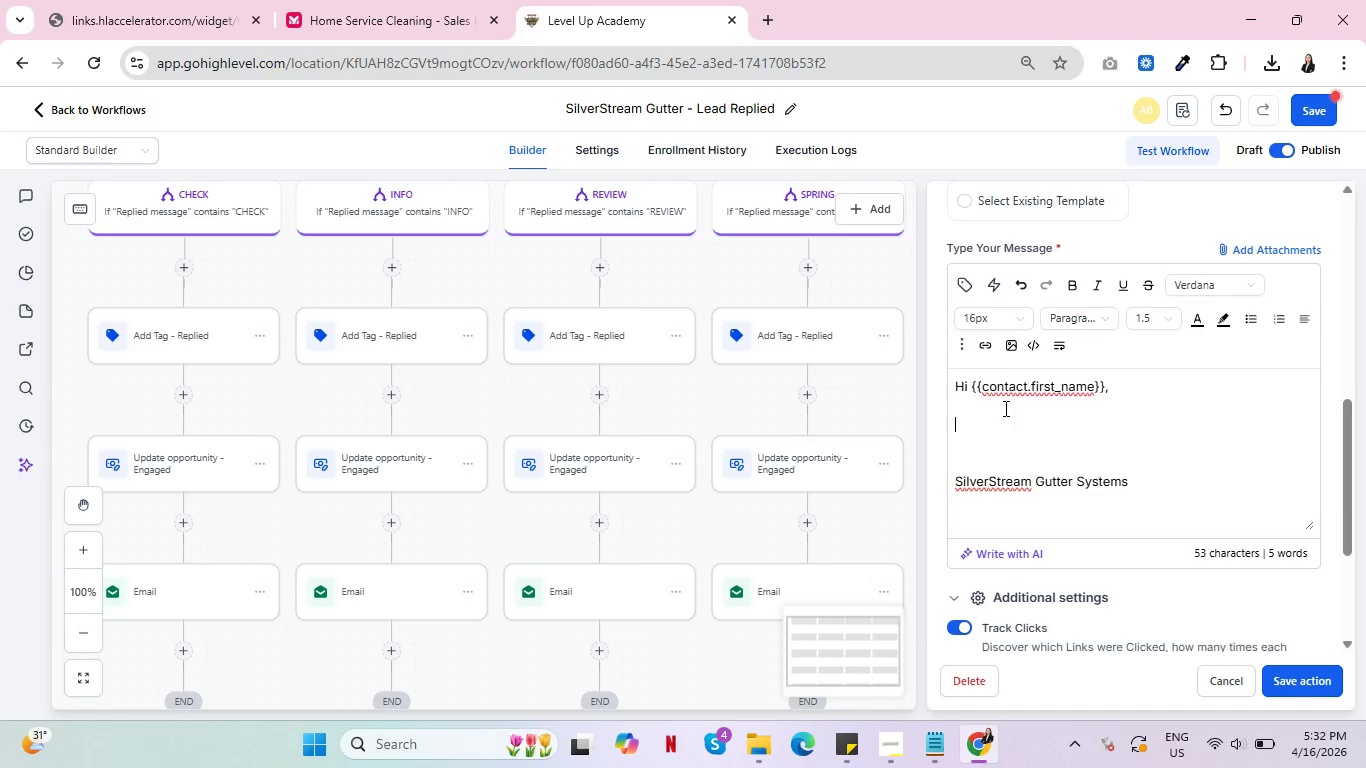 
hold_key(key=ShiftRight, duration=0.53)
 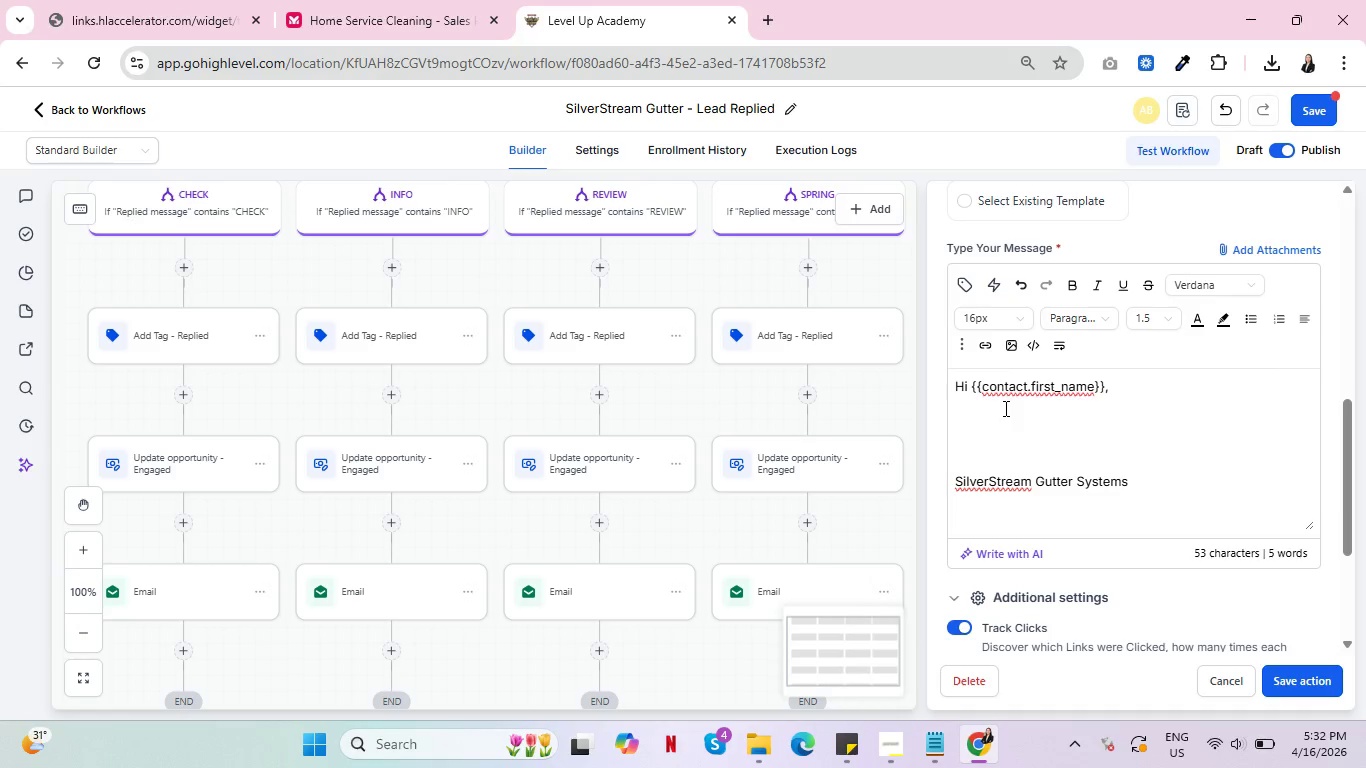 
type(Apre)
key(Backspace)
key(Backspace)
type(preciate you letting us know to keep things open.)
 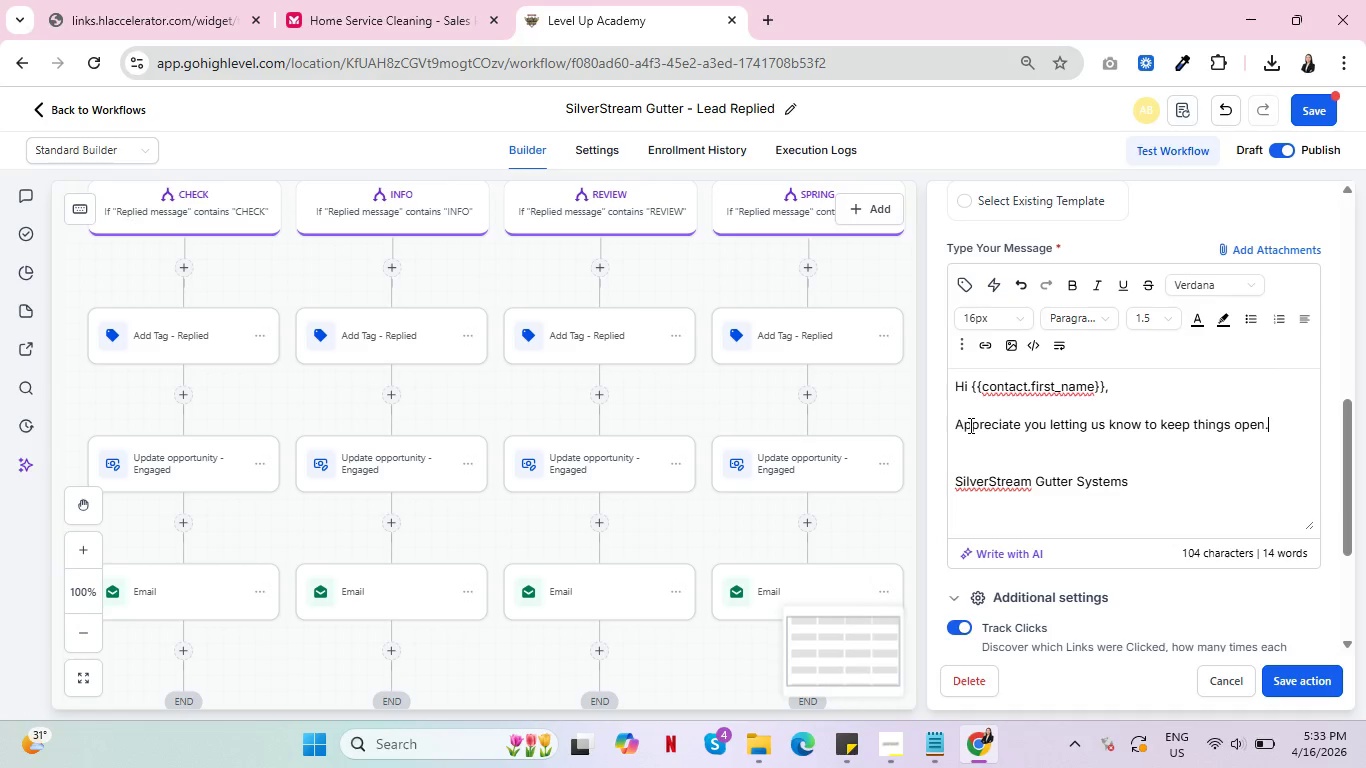 
left_click([962, 422])
 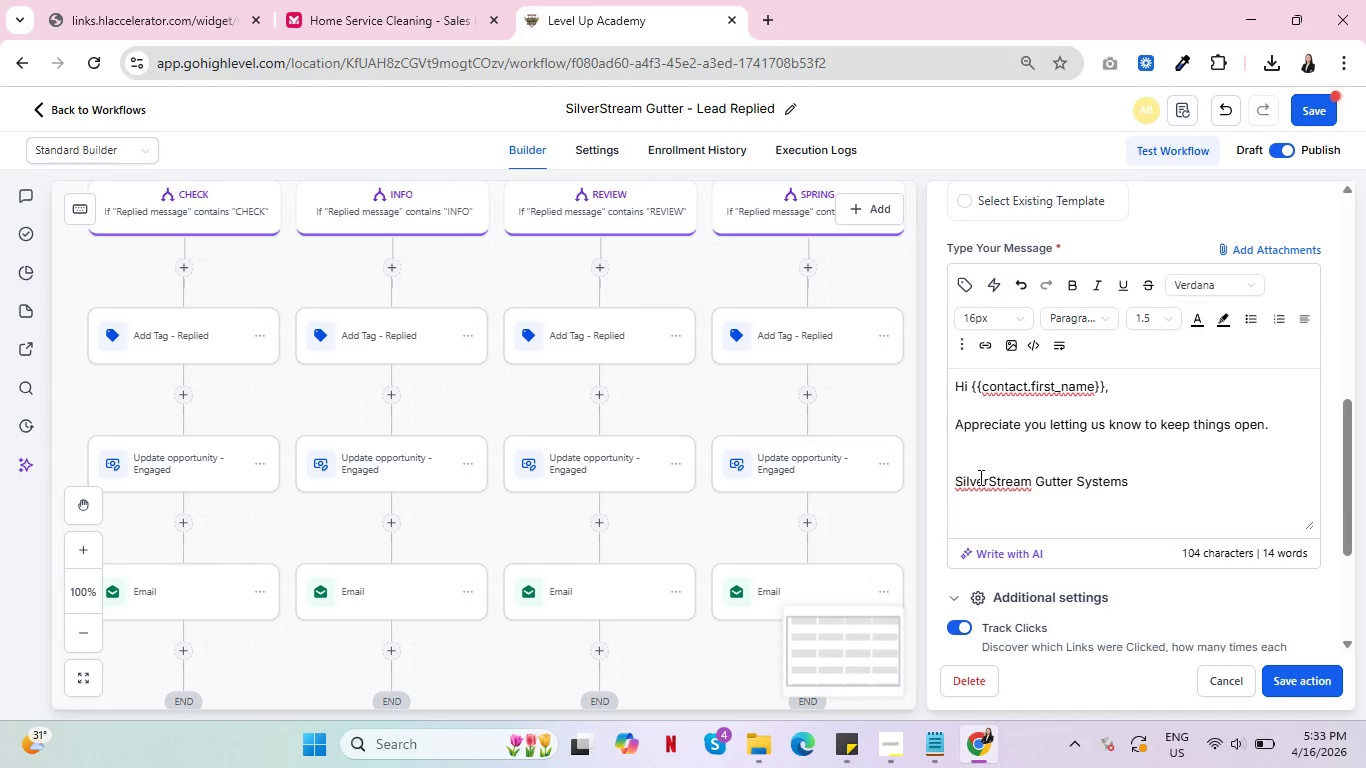 
key(Backspace)
type(We a)
 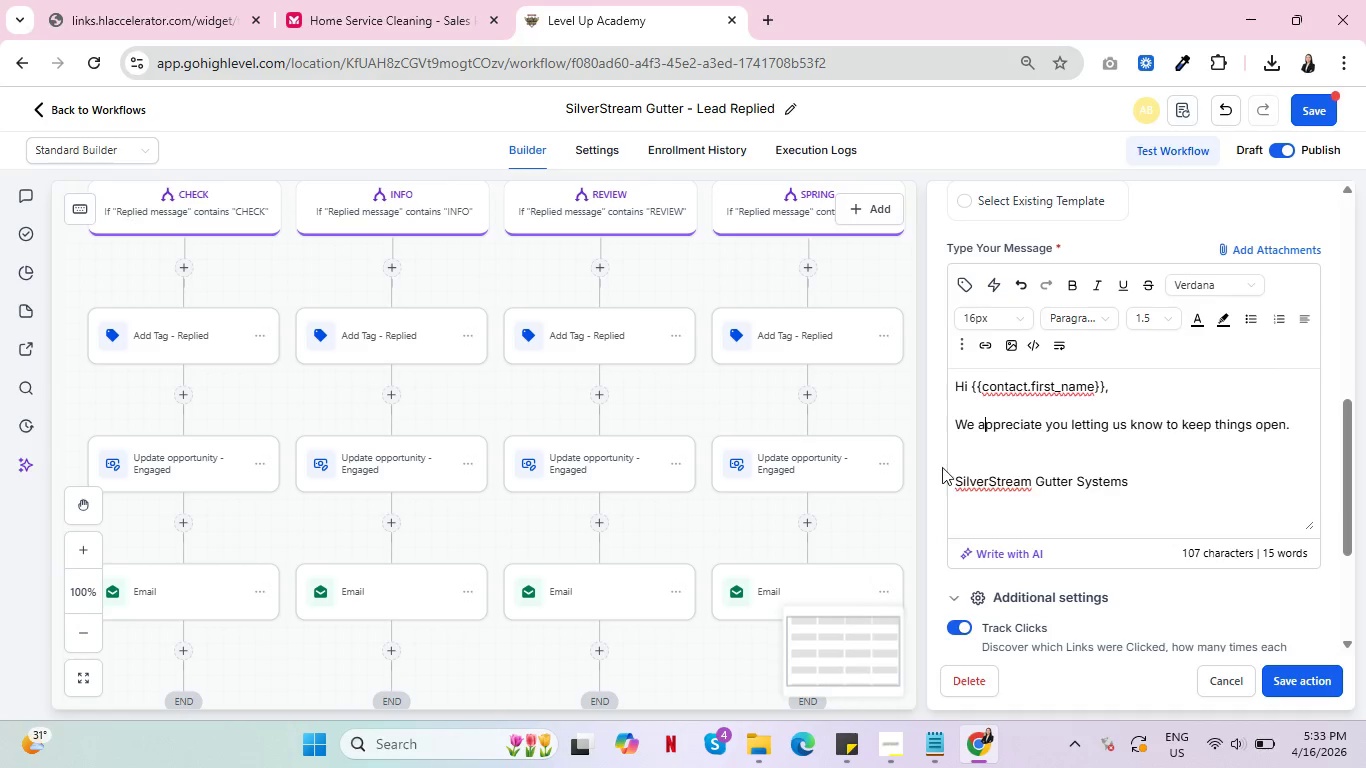 
left_click([975, 455])
 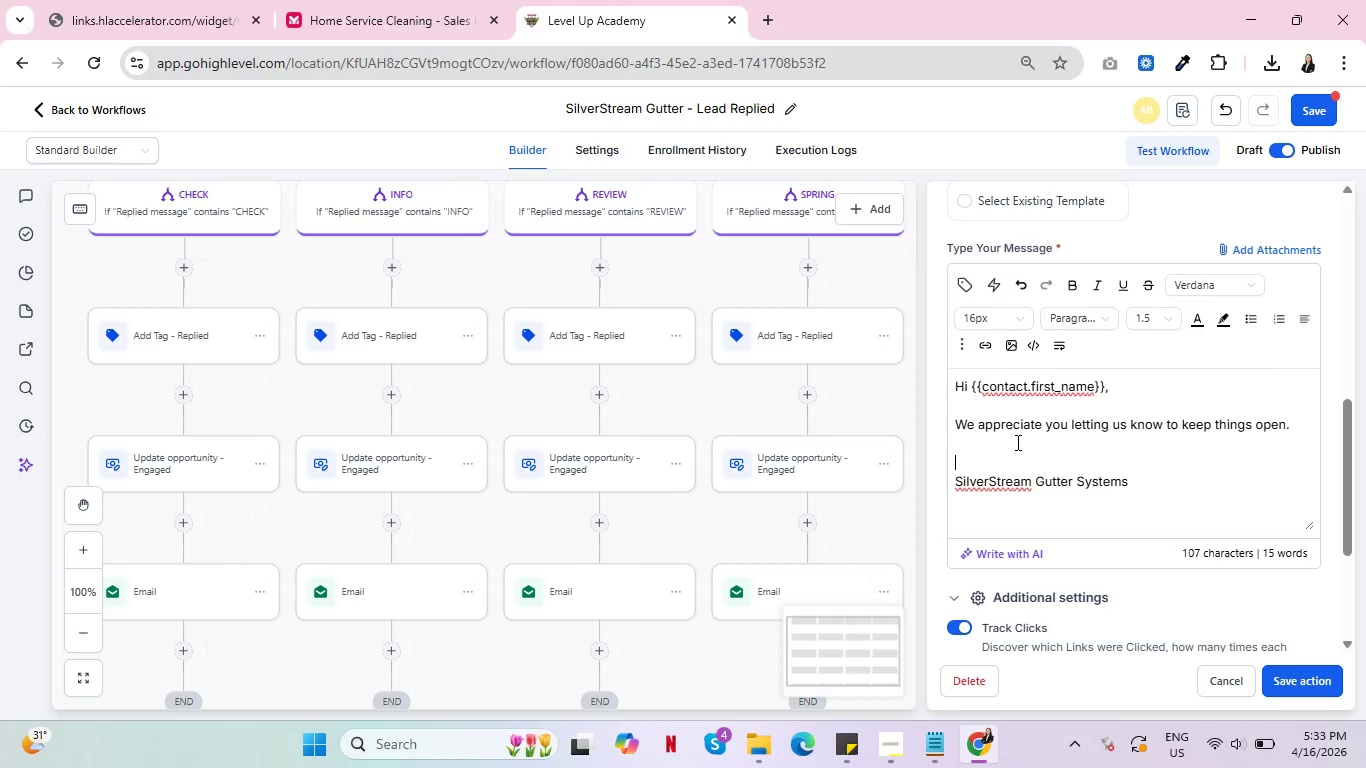 
double_click([1016, 442])
 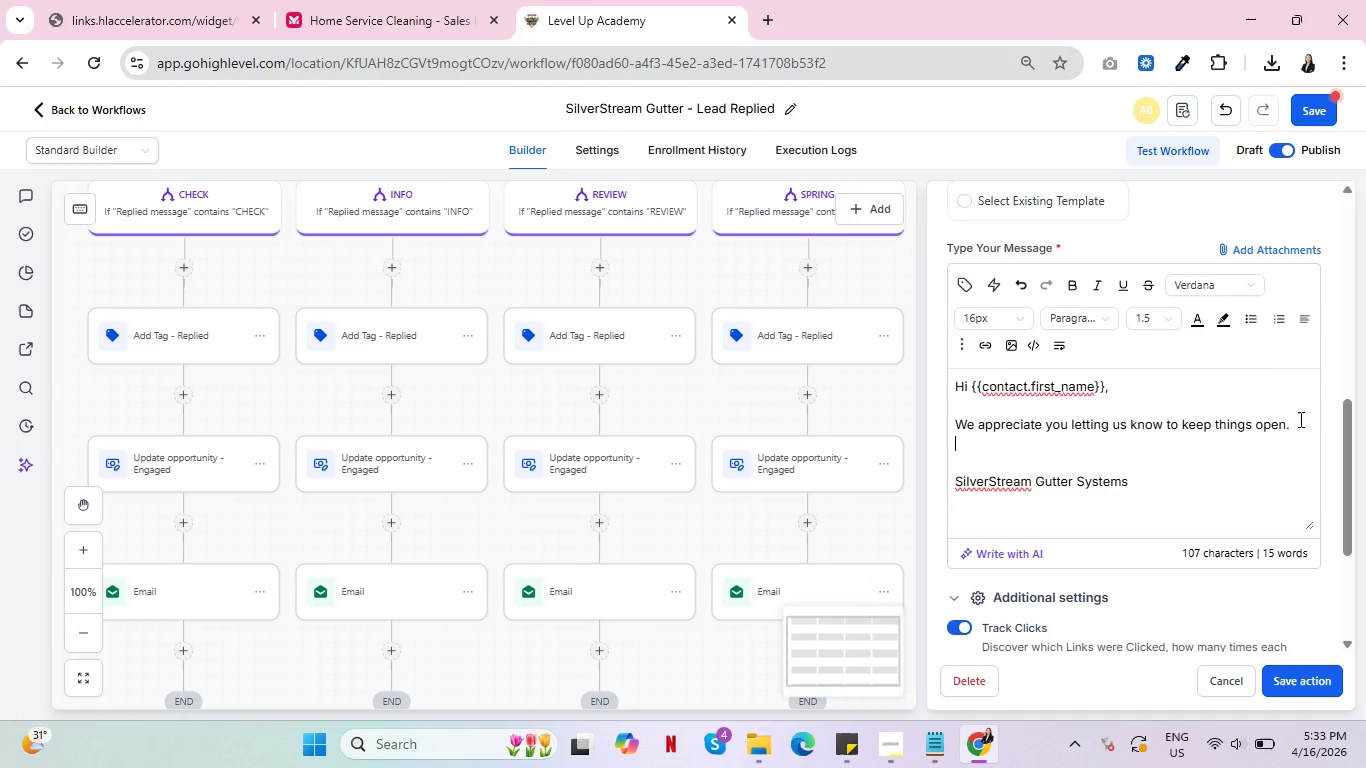 
key(Enter)
 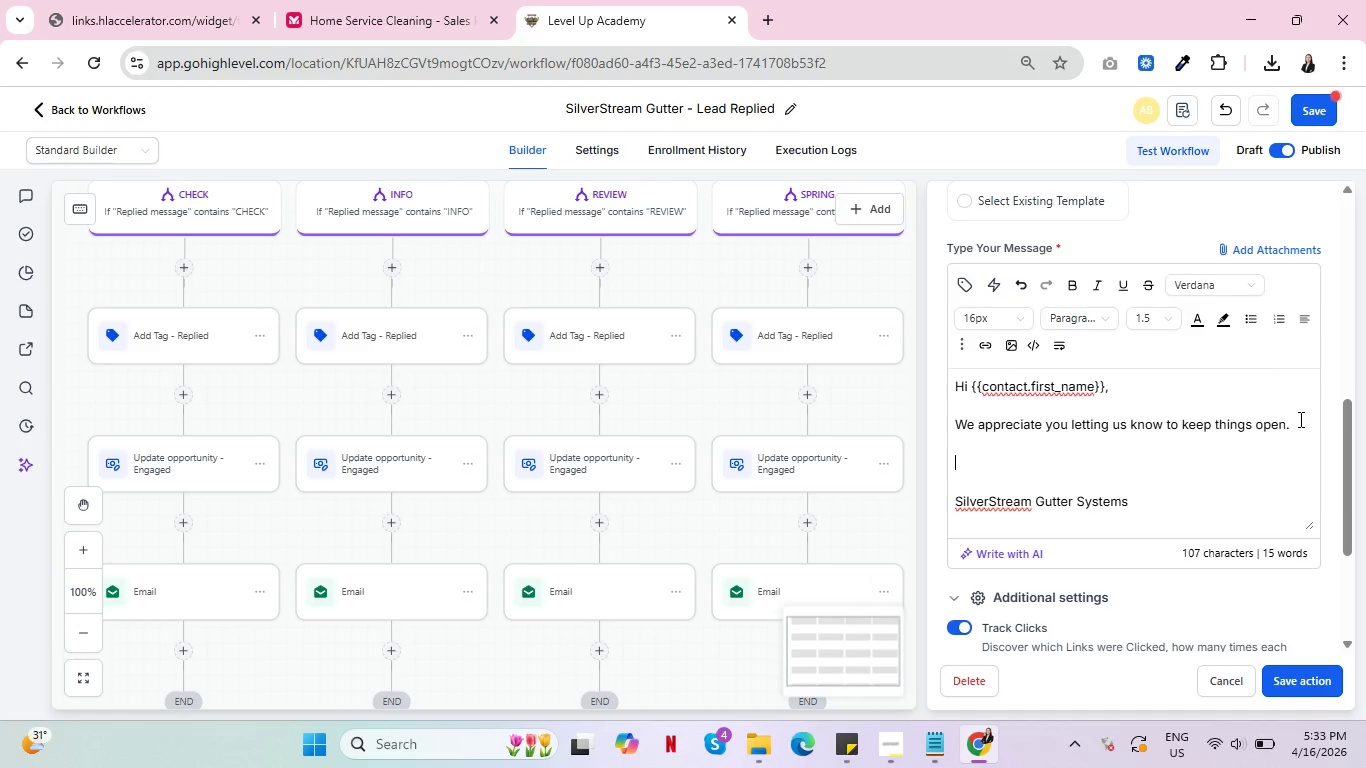 
type(At this point in the season, the main thing we want to avoid is s)
key(Backspace)
type(waiting until su)
key(Backspace)
type(ymptoms show up becasue )
key(Backspace)
key(Backspace)
key(Backspace)
key(Backspace)
type(s)
key(Backspace)
type(use hat)
key(Backspace)
key(Backspace)
key(Backspace)
type(that's )
 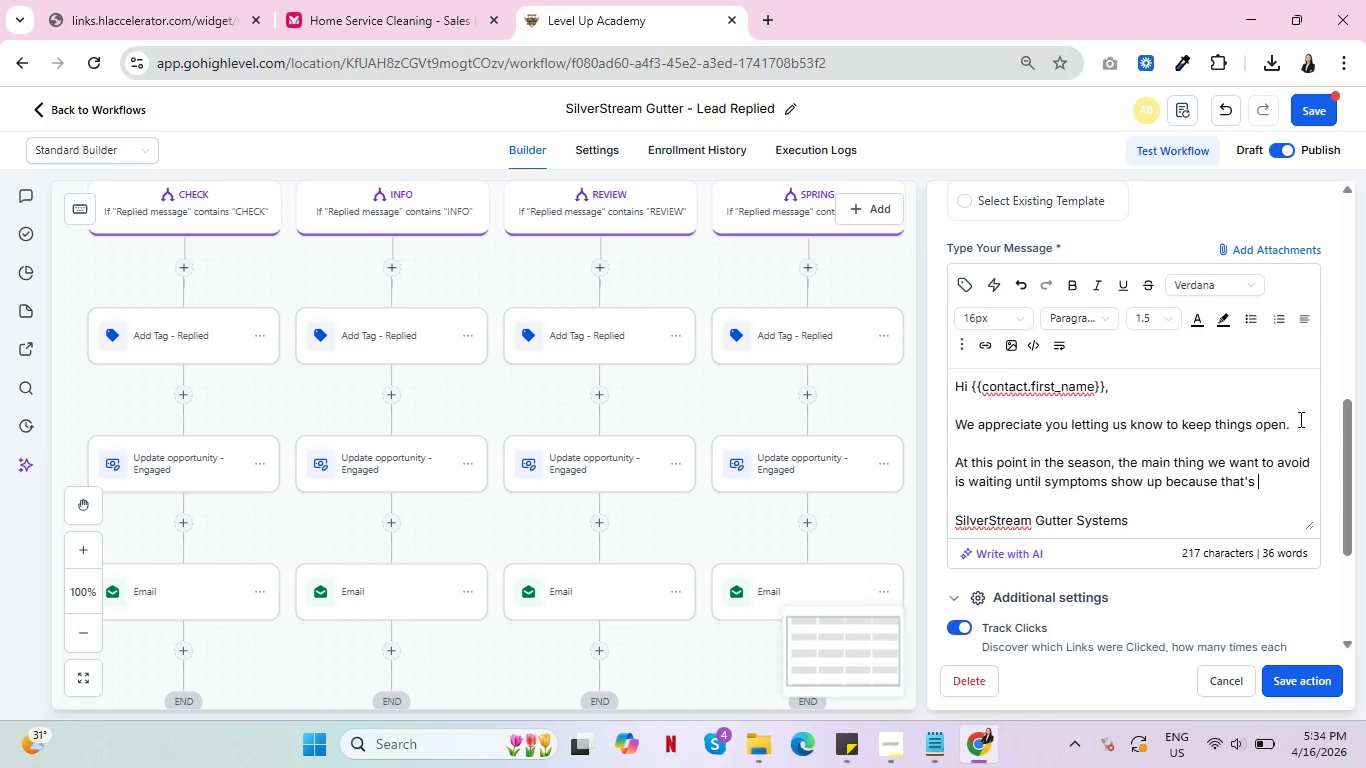 
wait(5.64)
 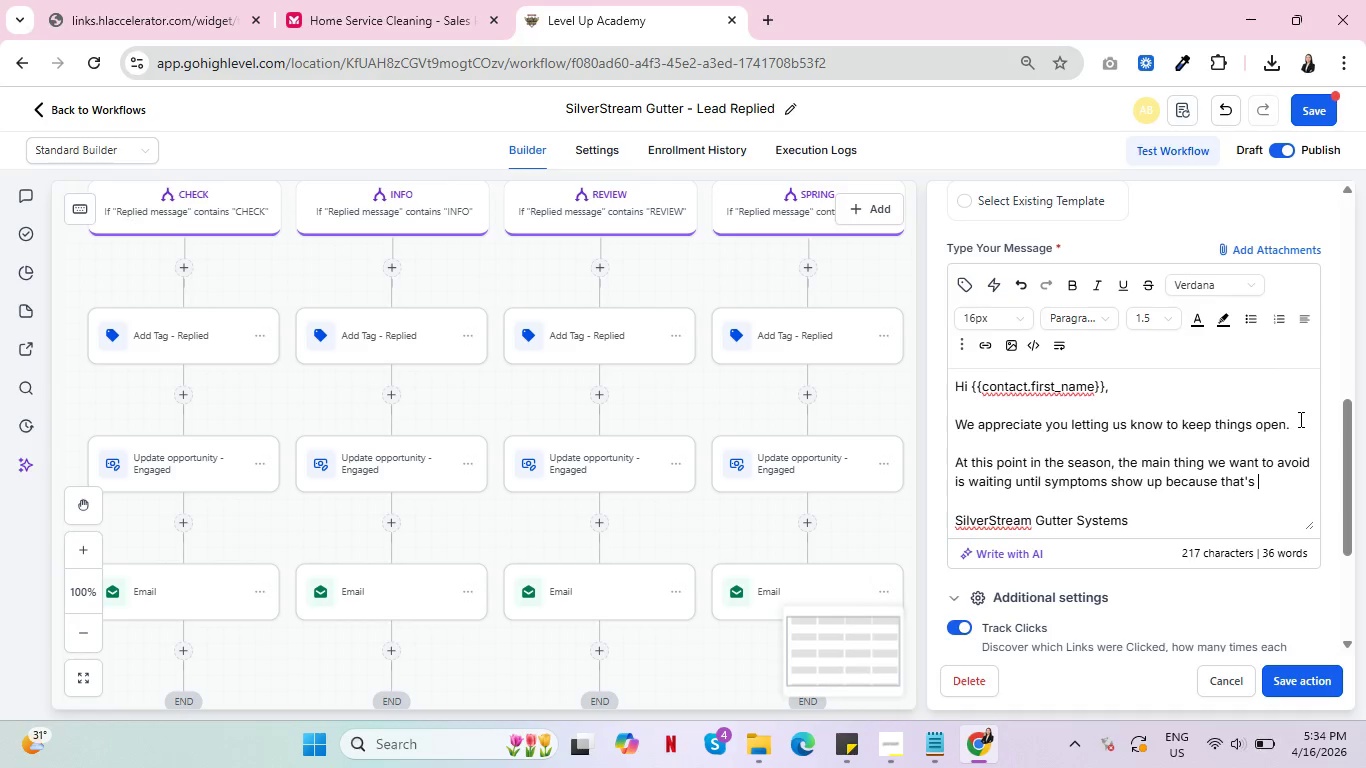 
type(usually)
 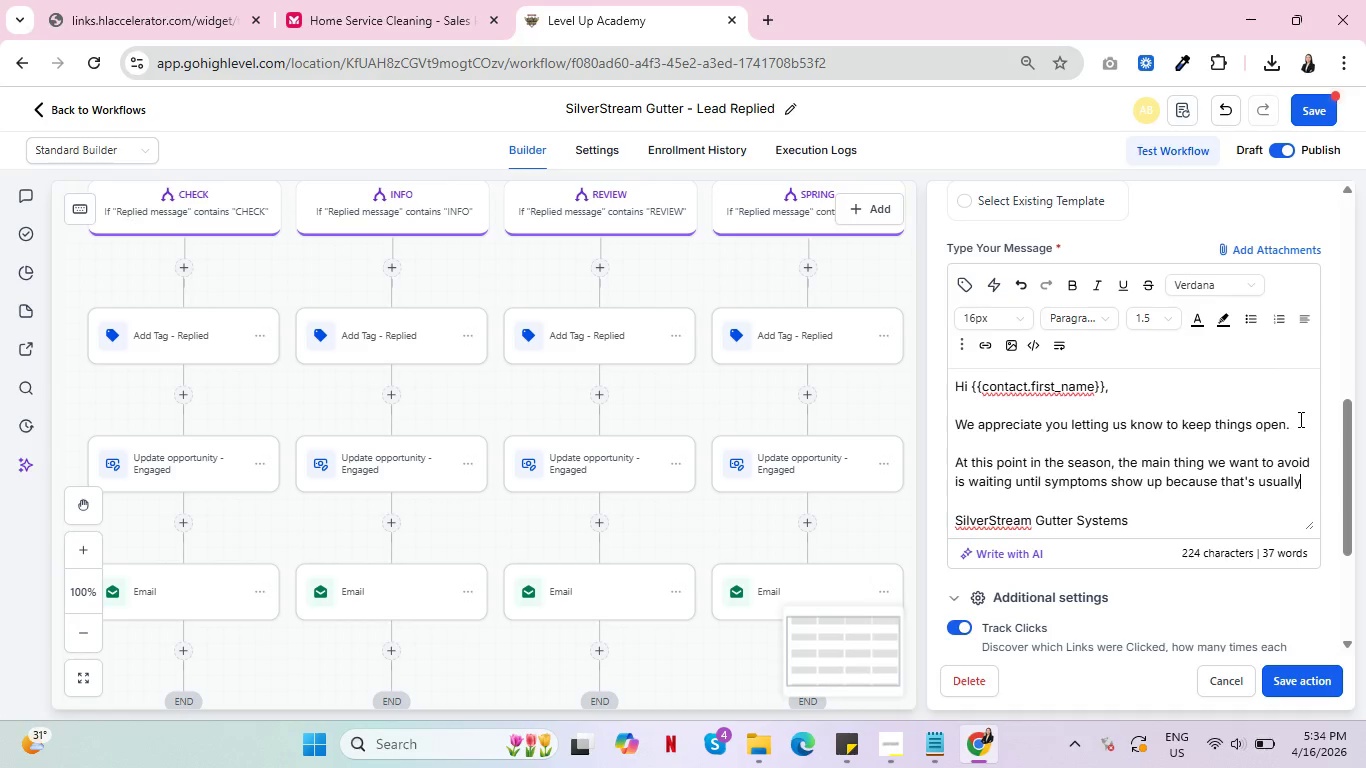 
type( when water has aready started)
 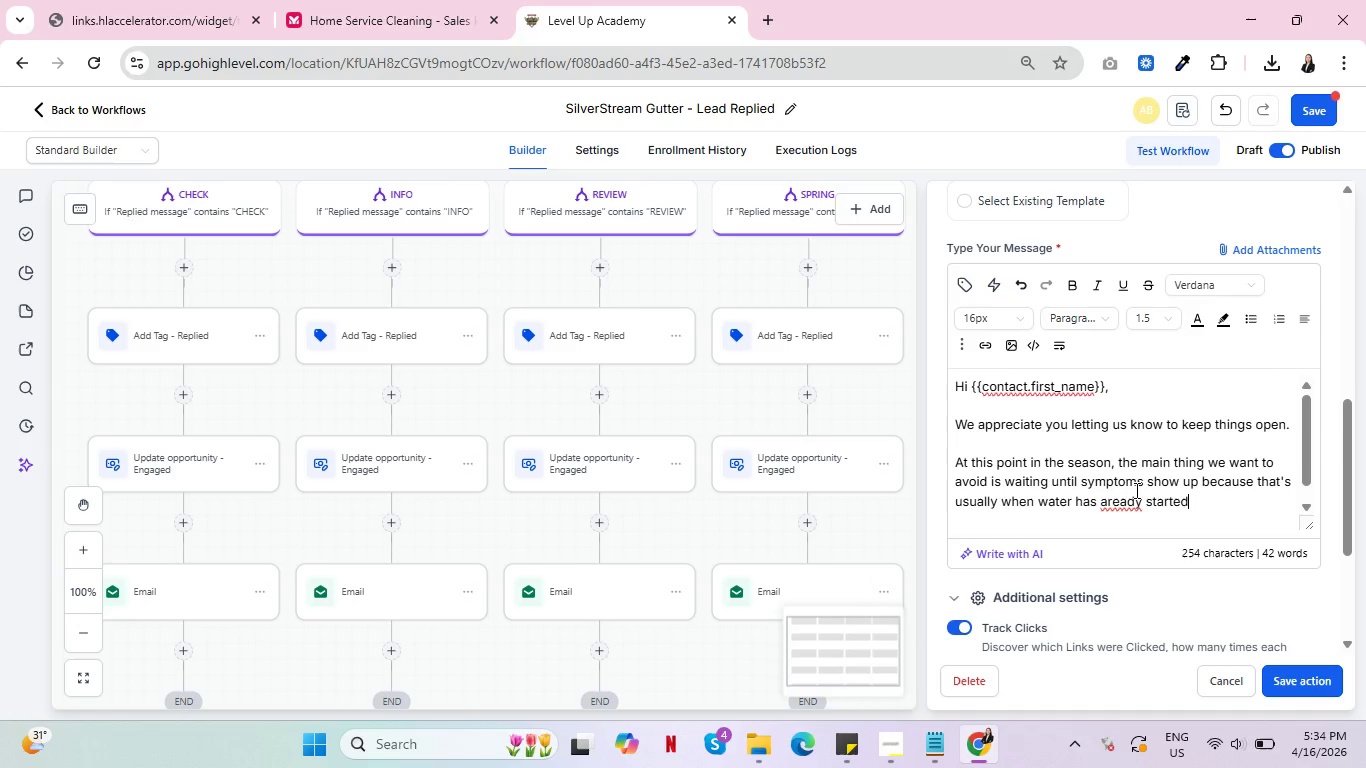 
right_click([1122, 496])
 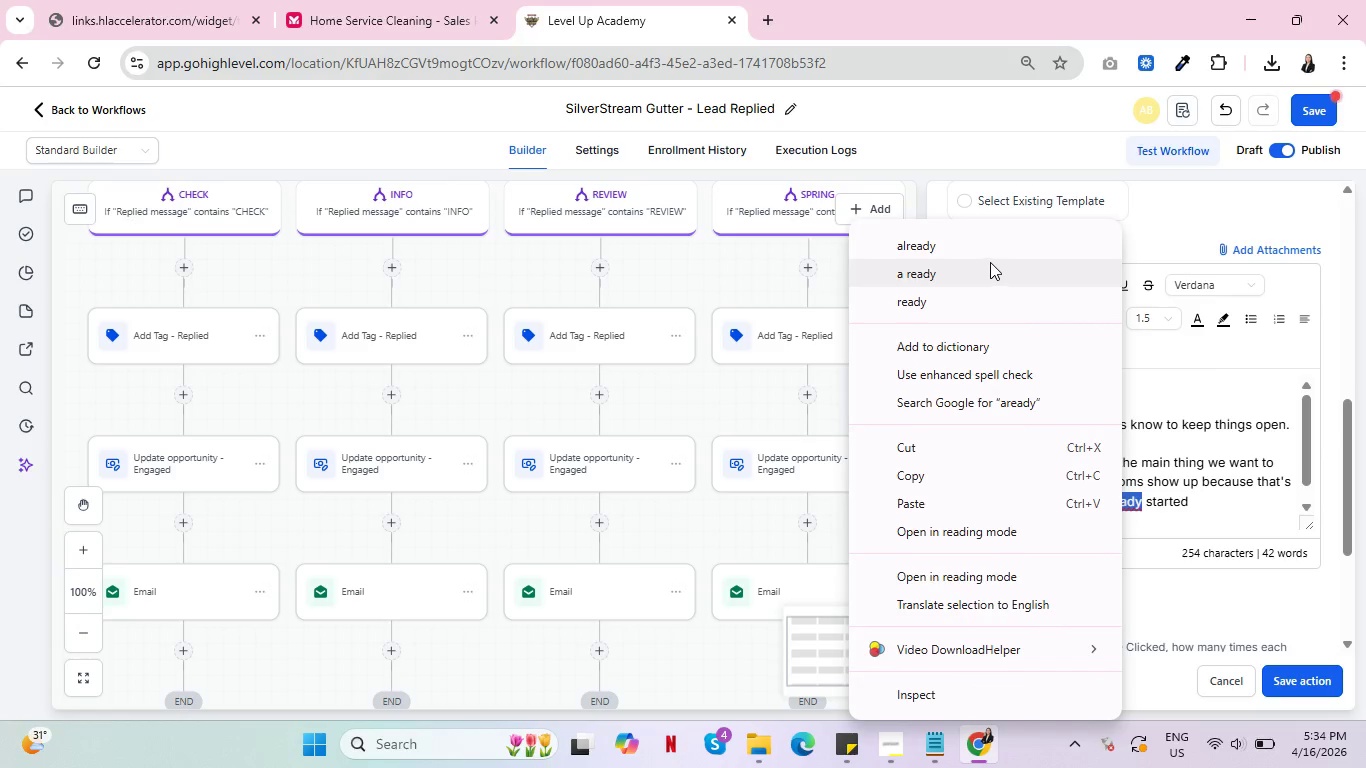 
left_click([987, 249])
 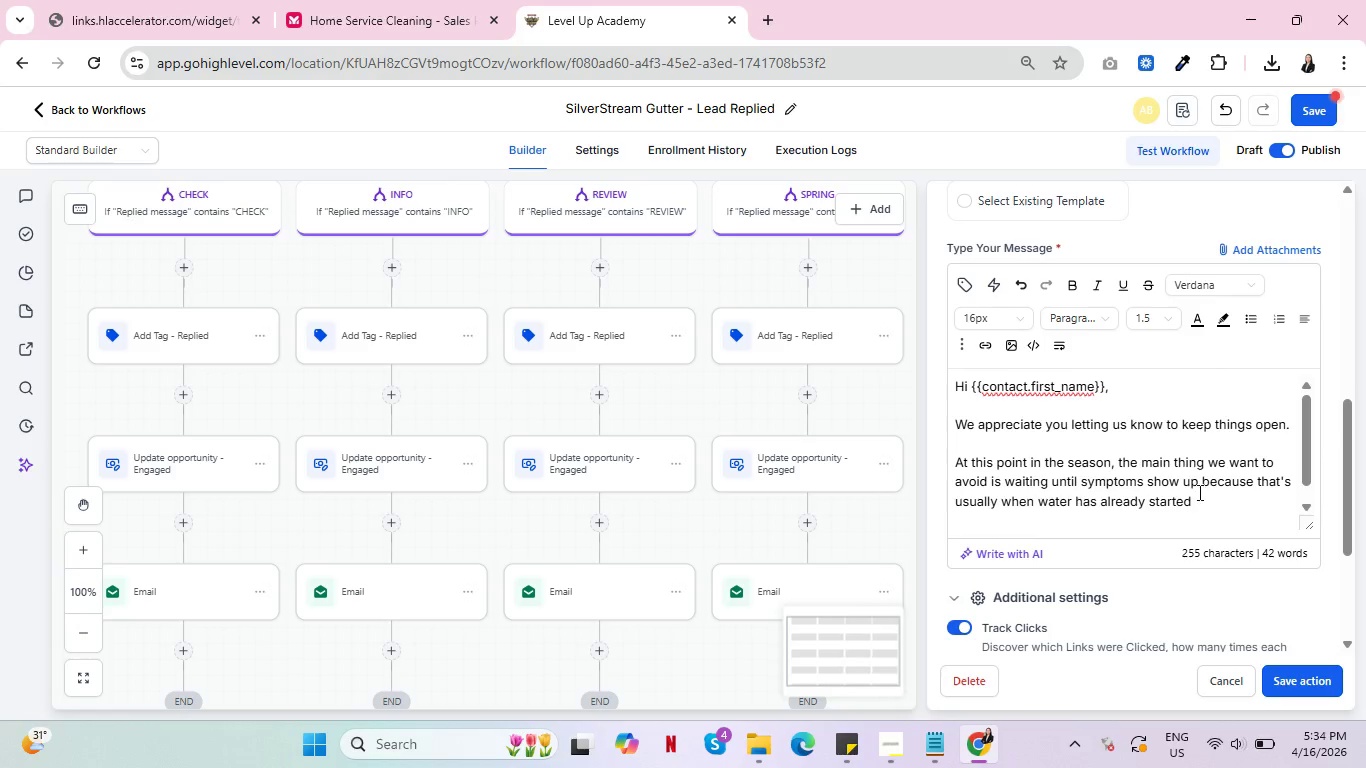 
left_click([1213, 500])
 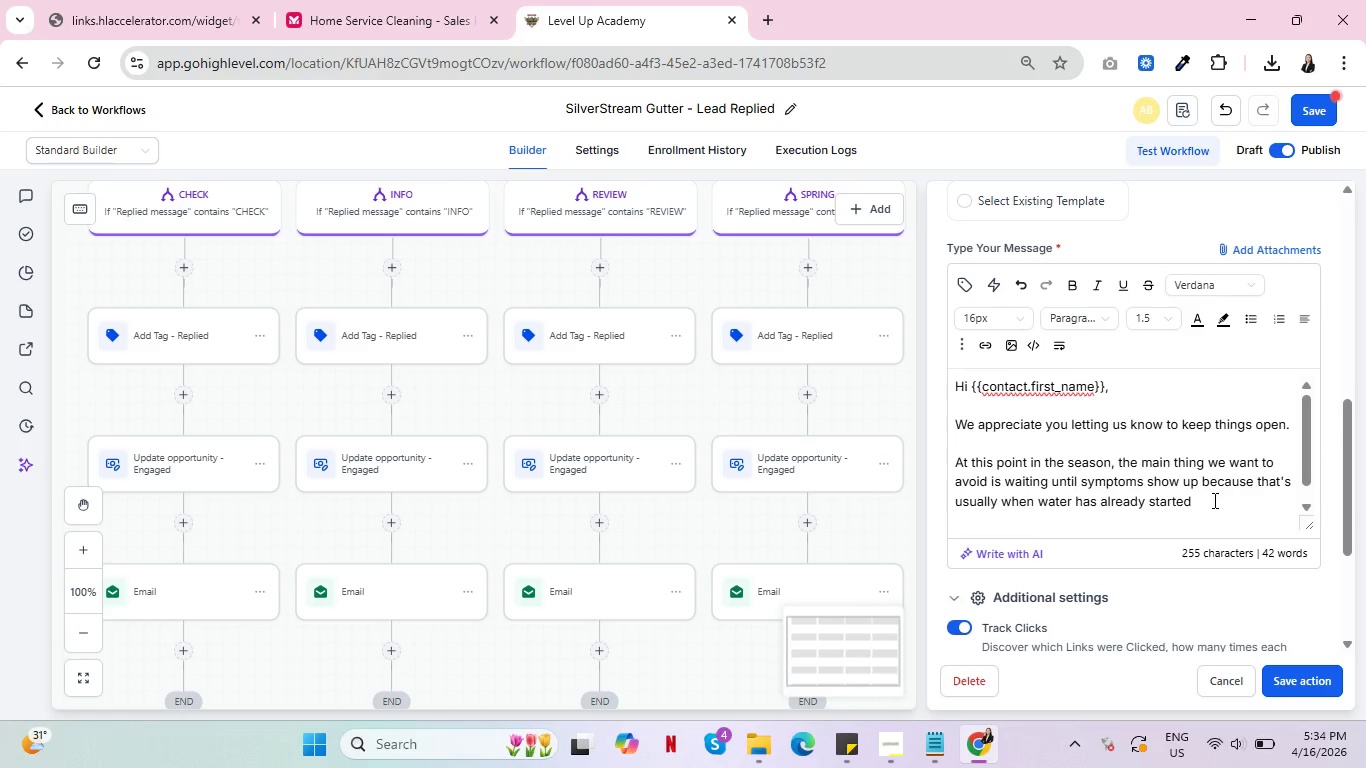 
type( affecting)
 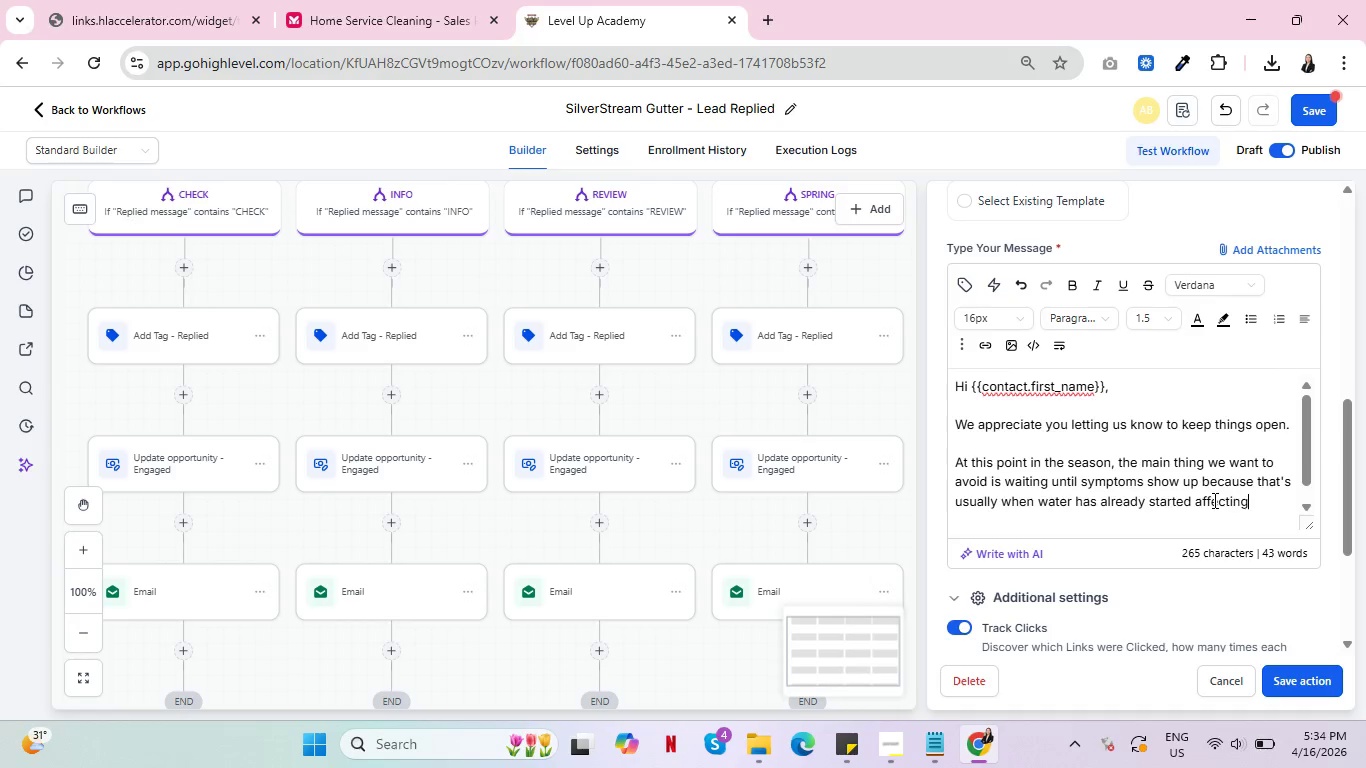 
type( areas it shoudn't.)
 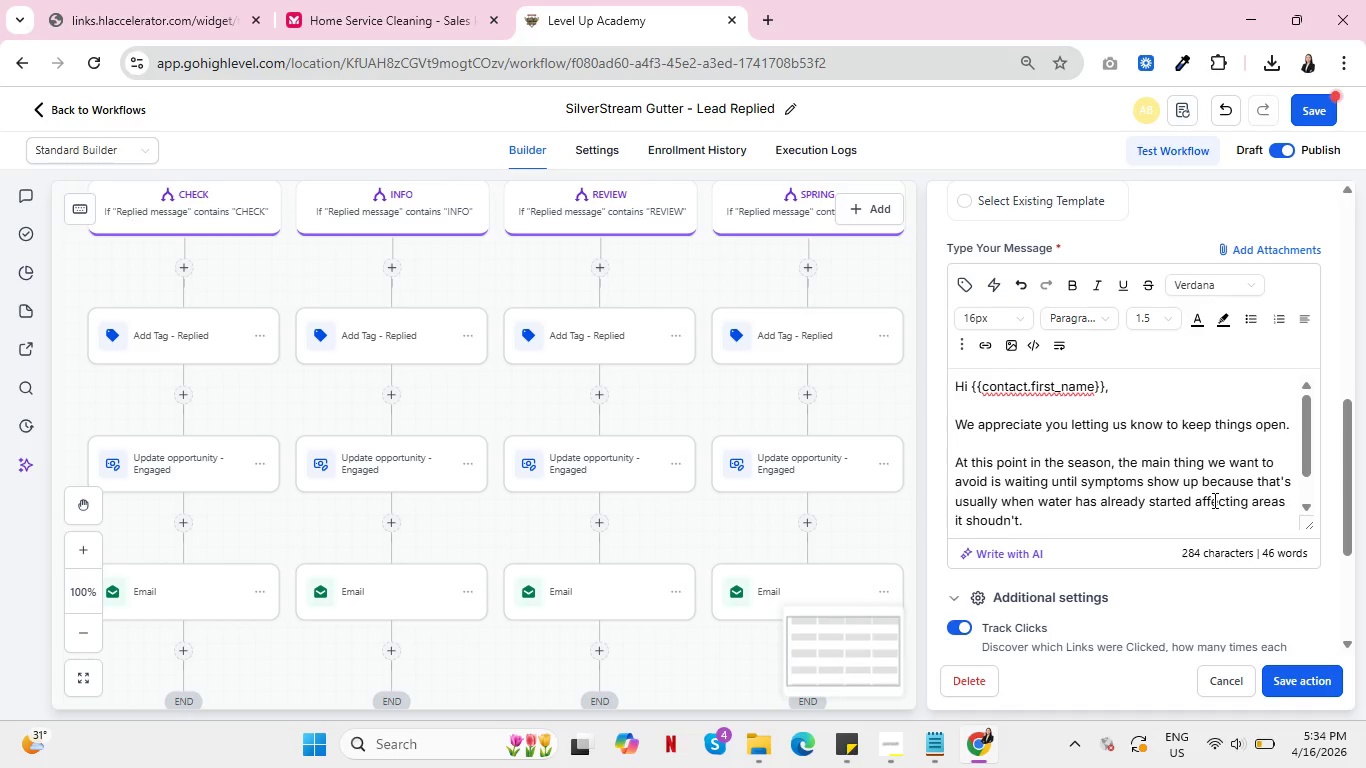 
key(Enter)
 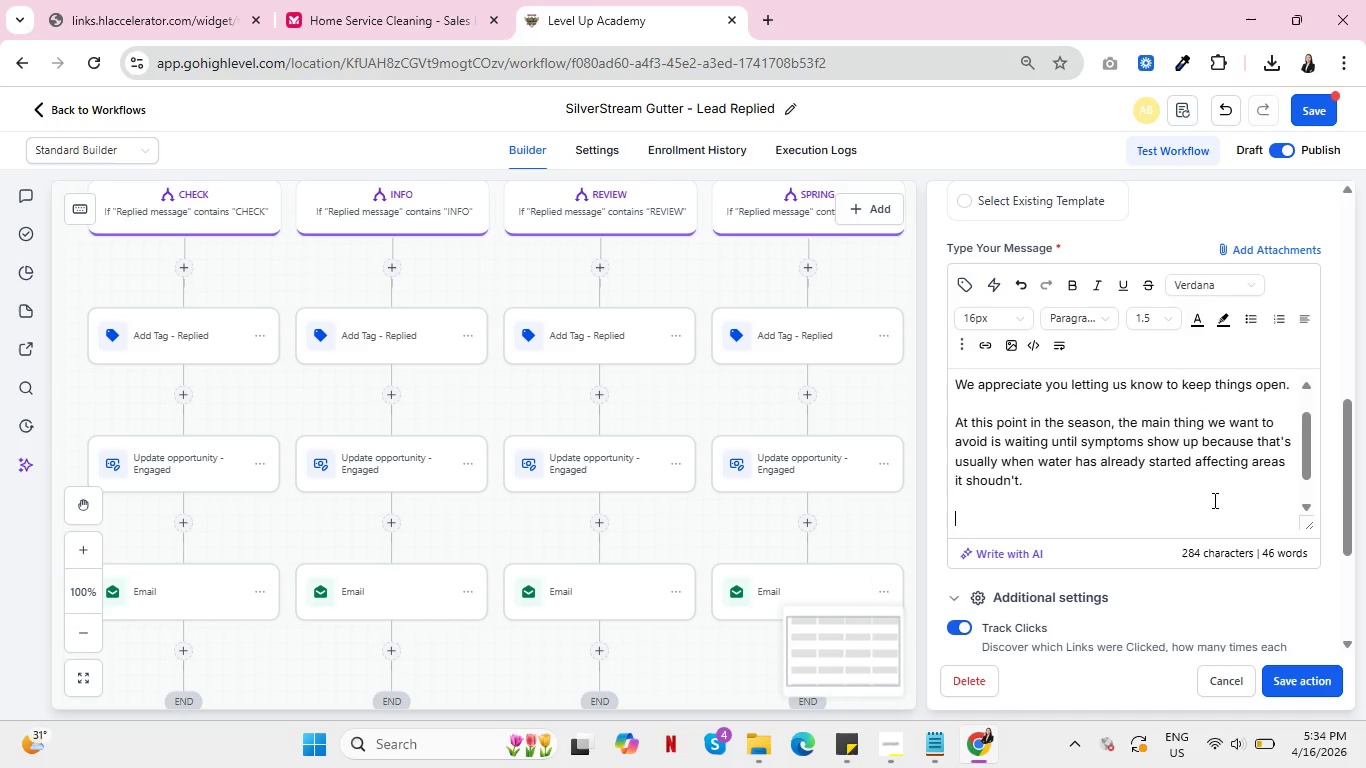 
key(Enter)
 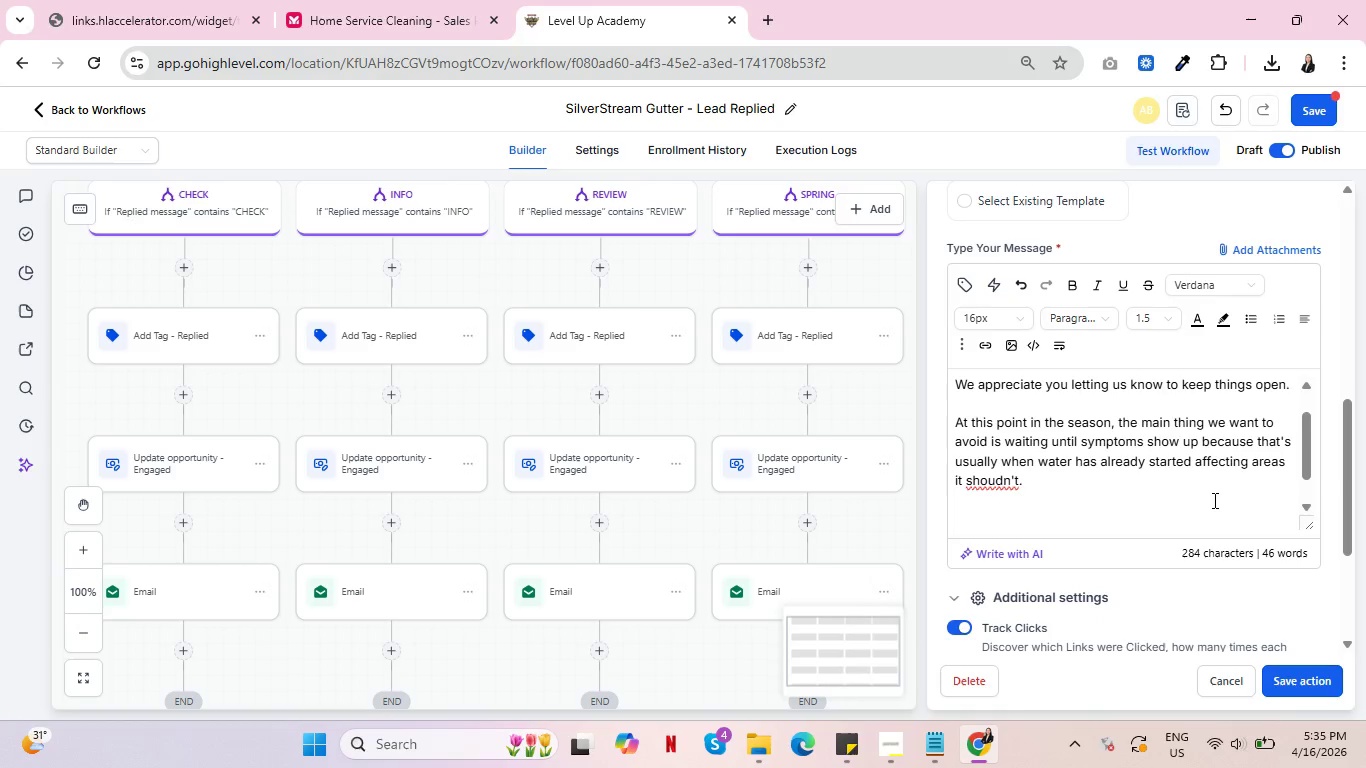 
wait(19.31)
 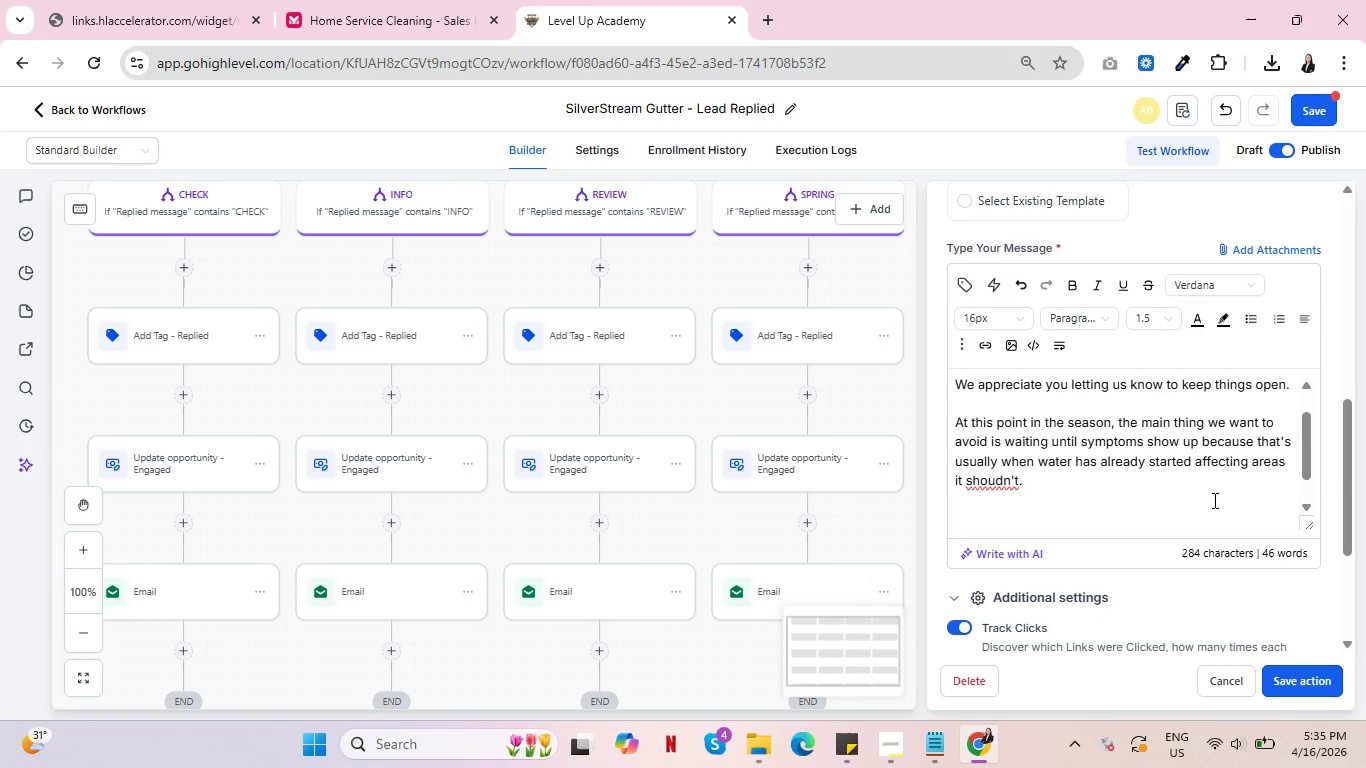 
right_click([990, 481])
 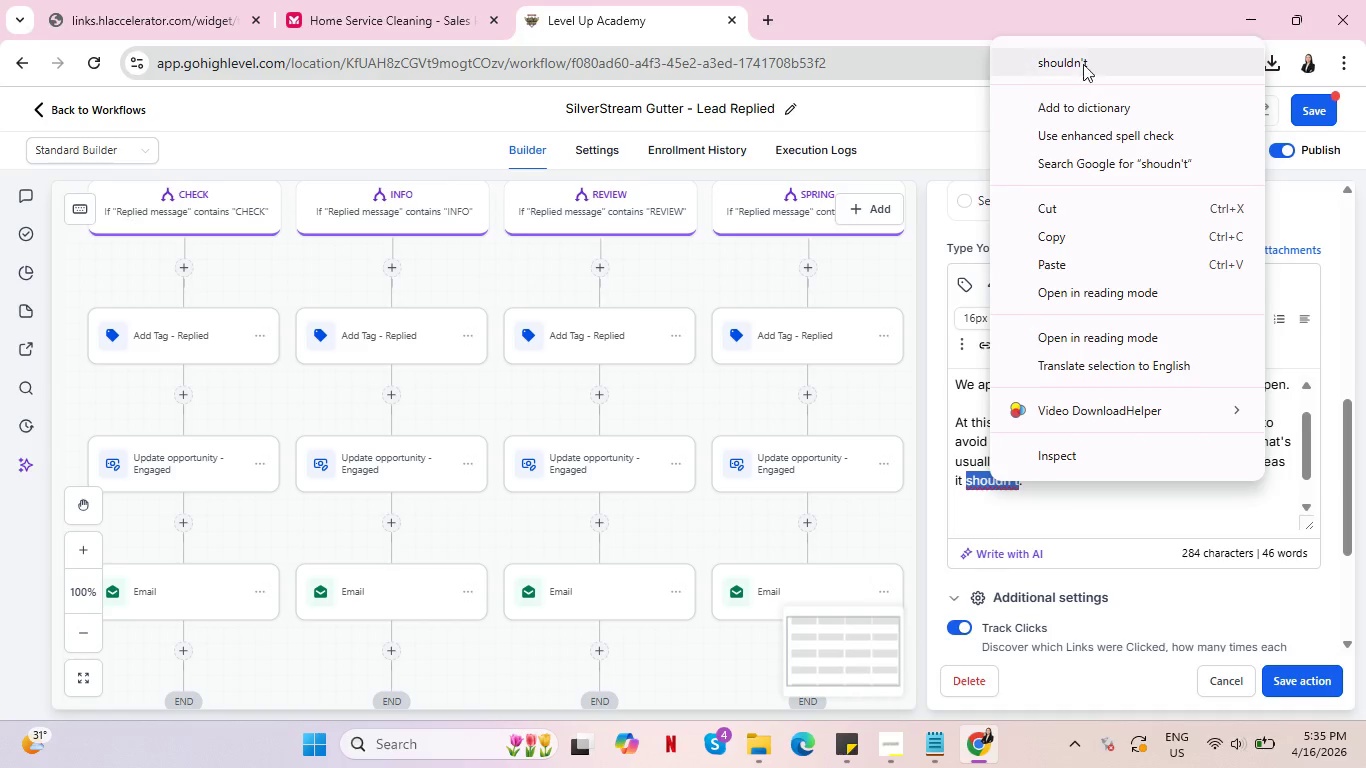 
left_click([1084, 61])
 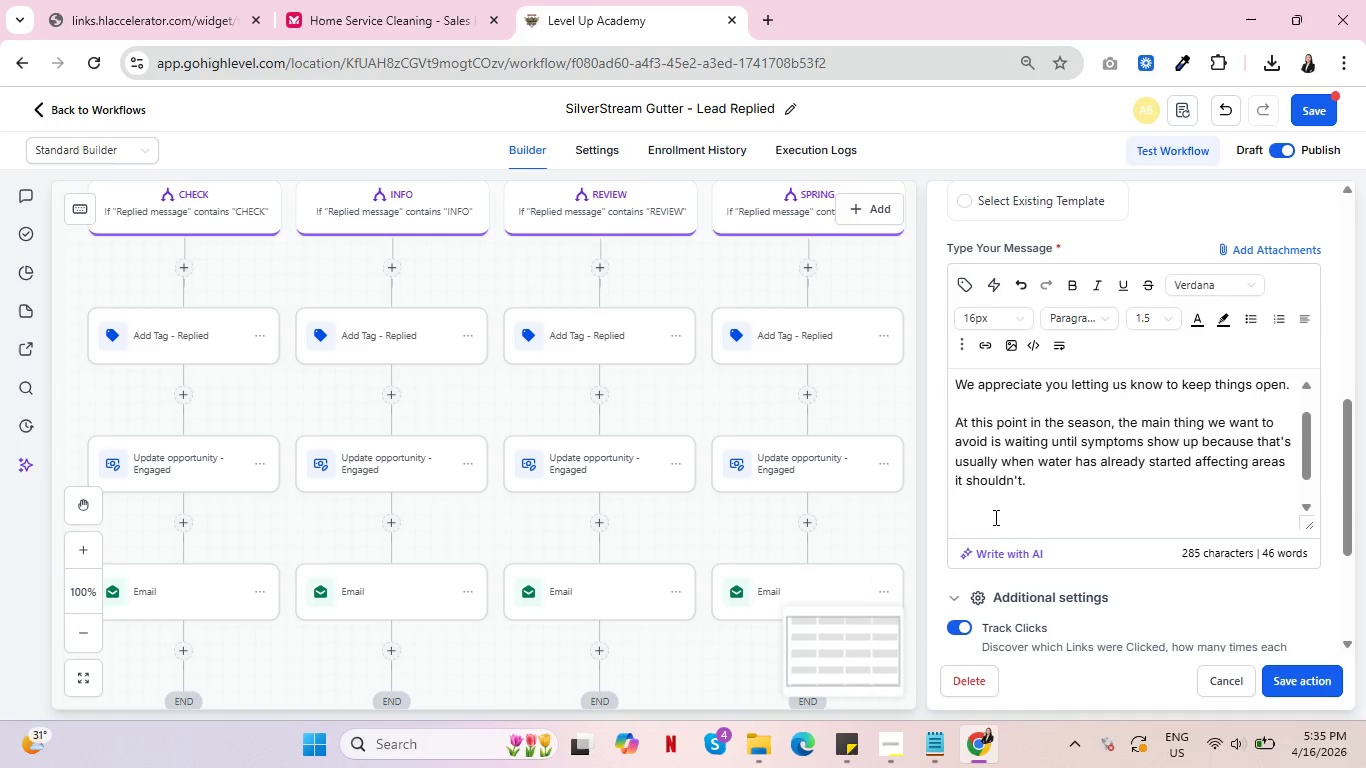 
left_click([995, 514])
 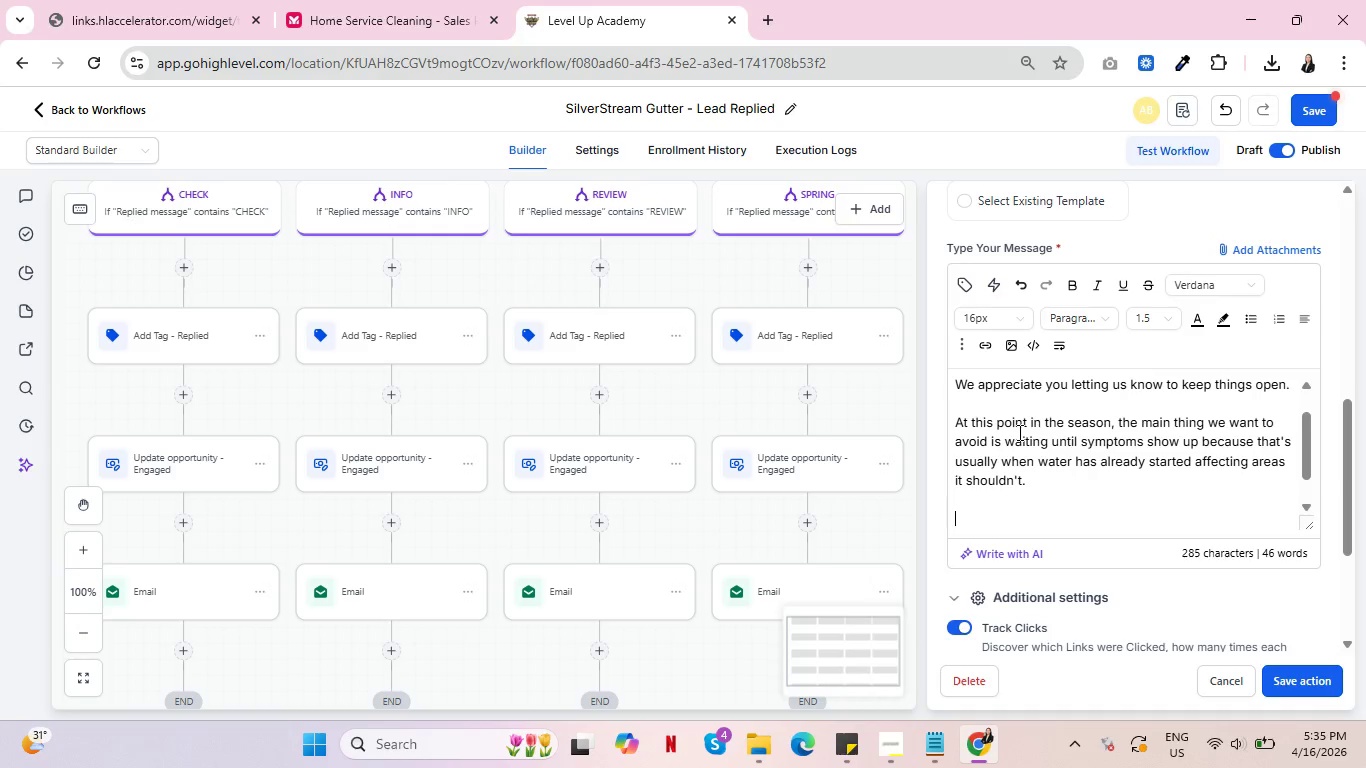 
type(Given your home at )
 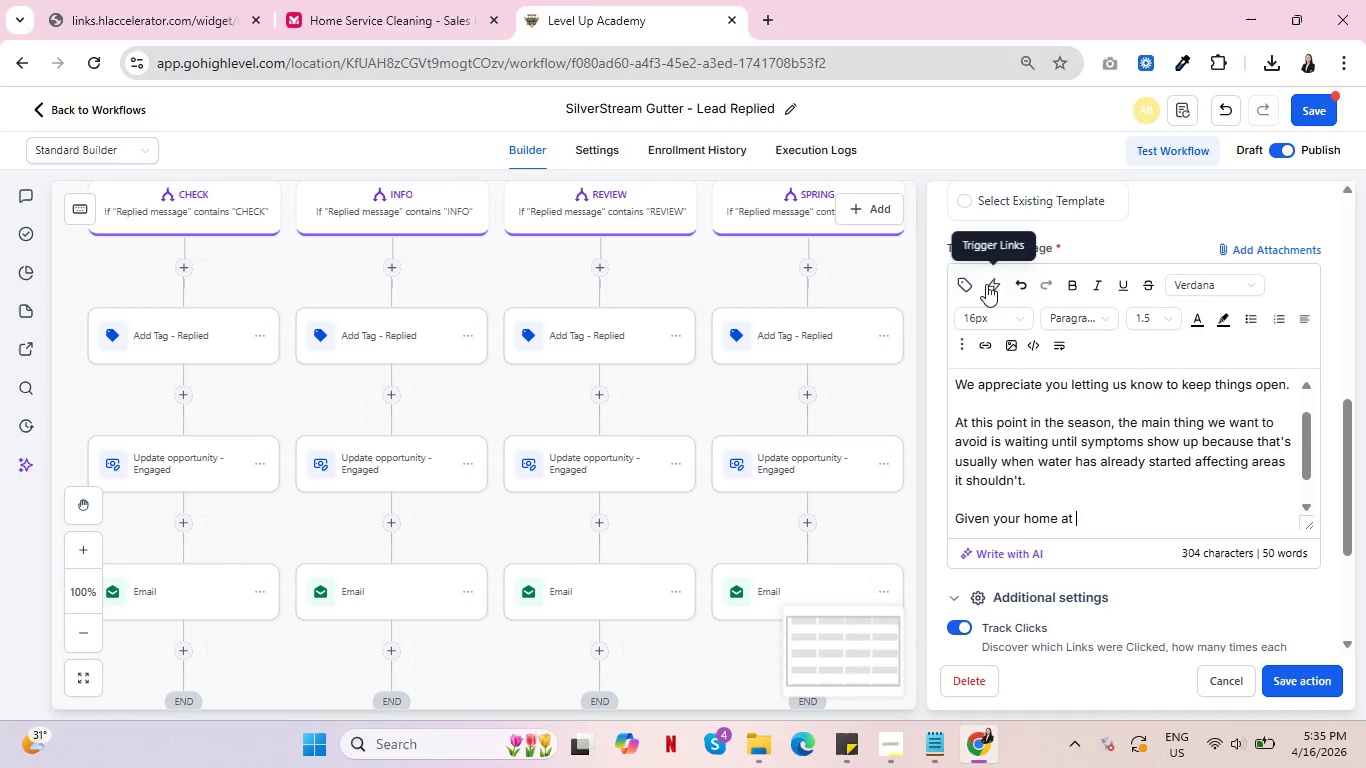 
left_click([969, 281])
 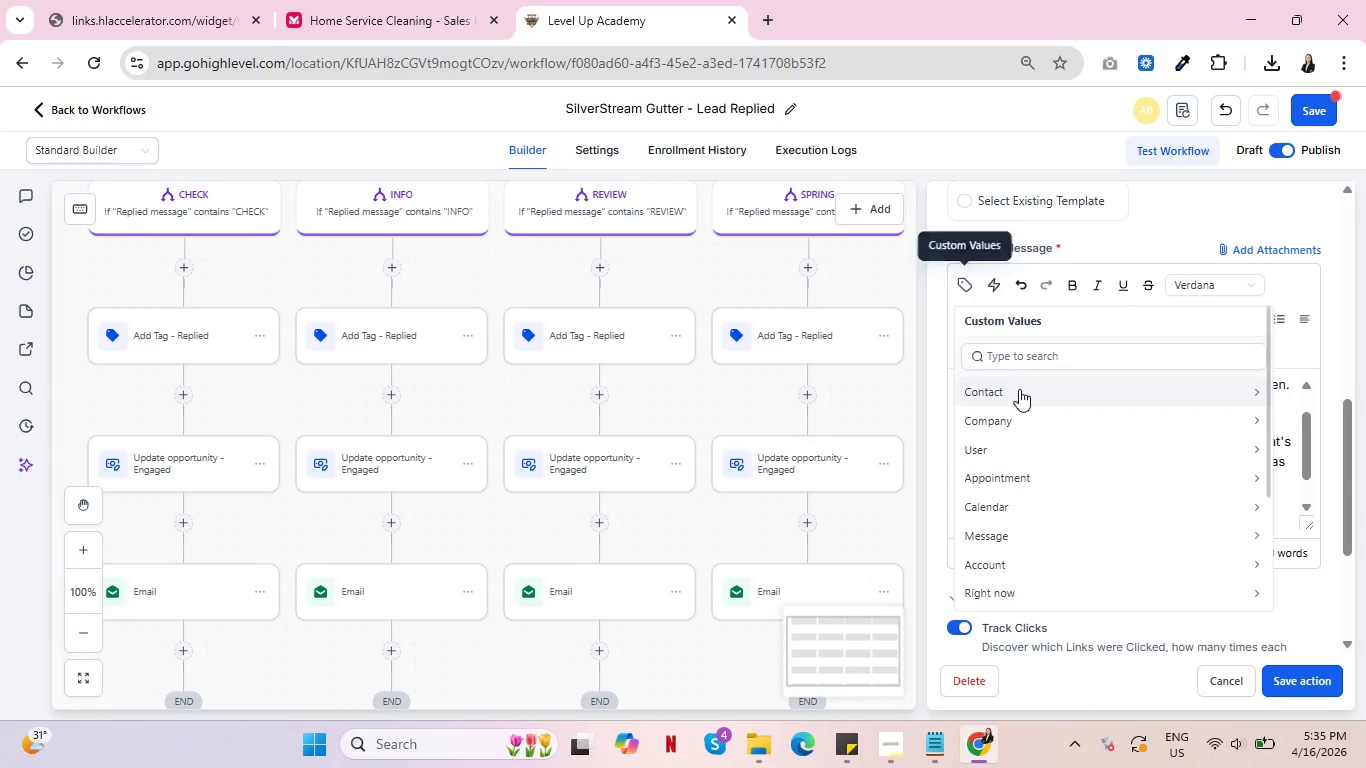 
left_click([1021, 391])
 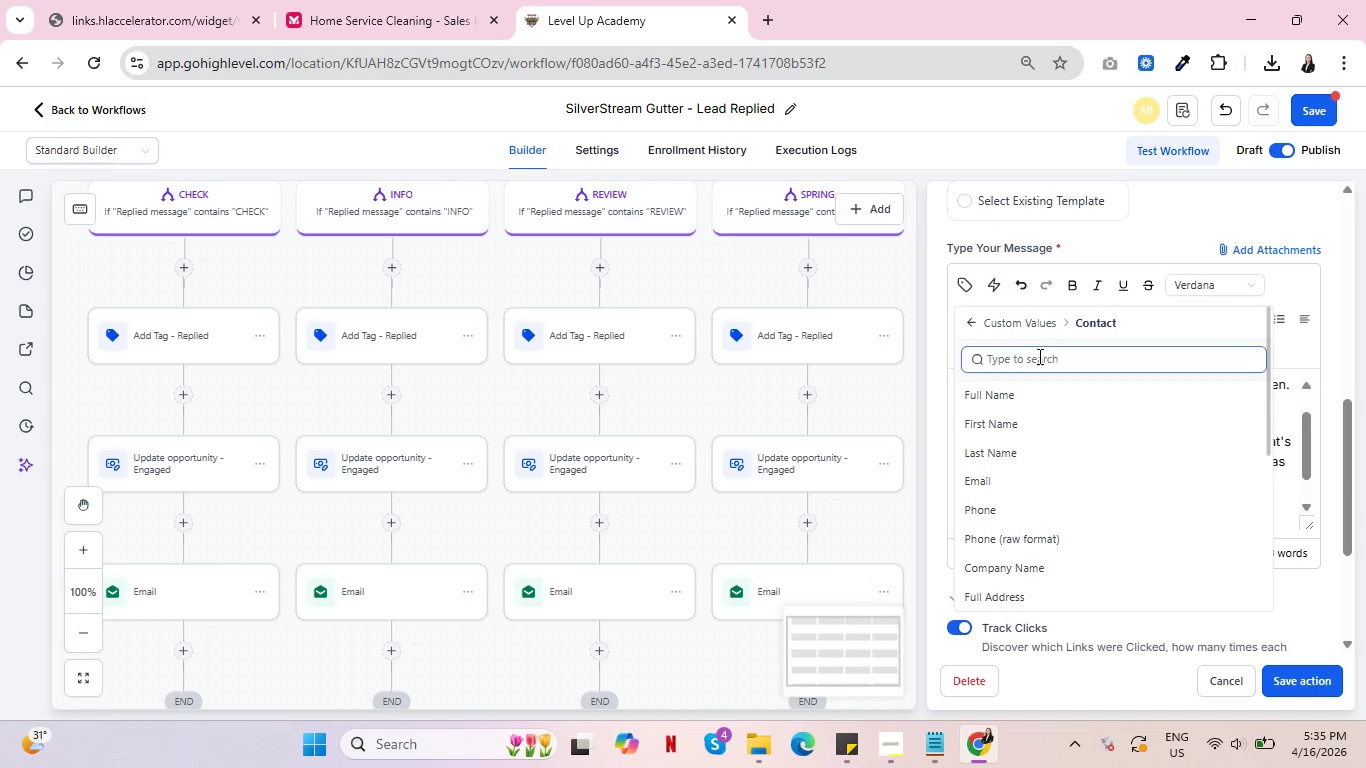 
left_click([1038, 356])
 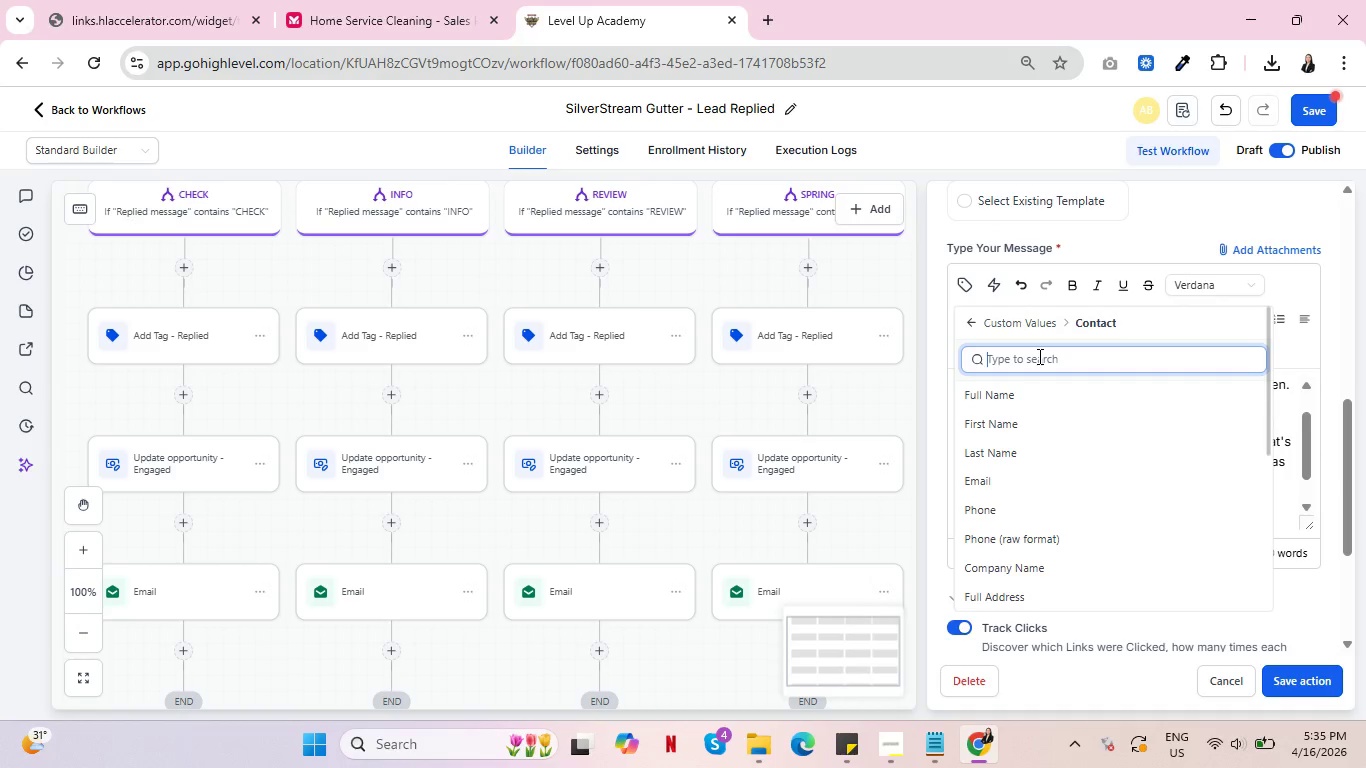 
type(property)
 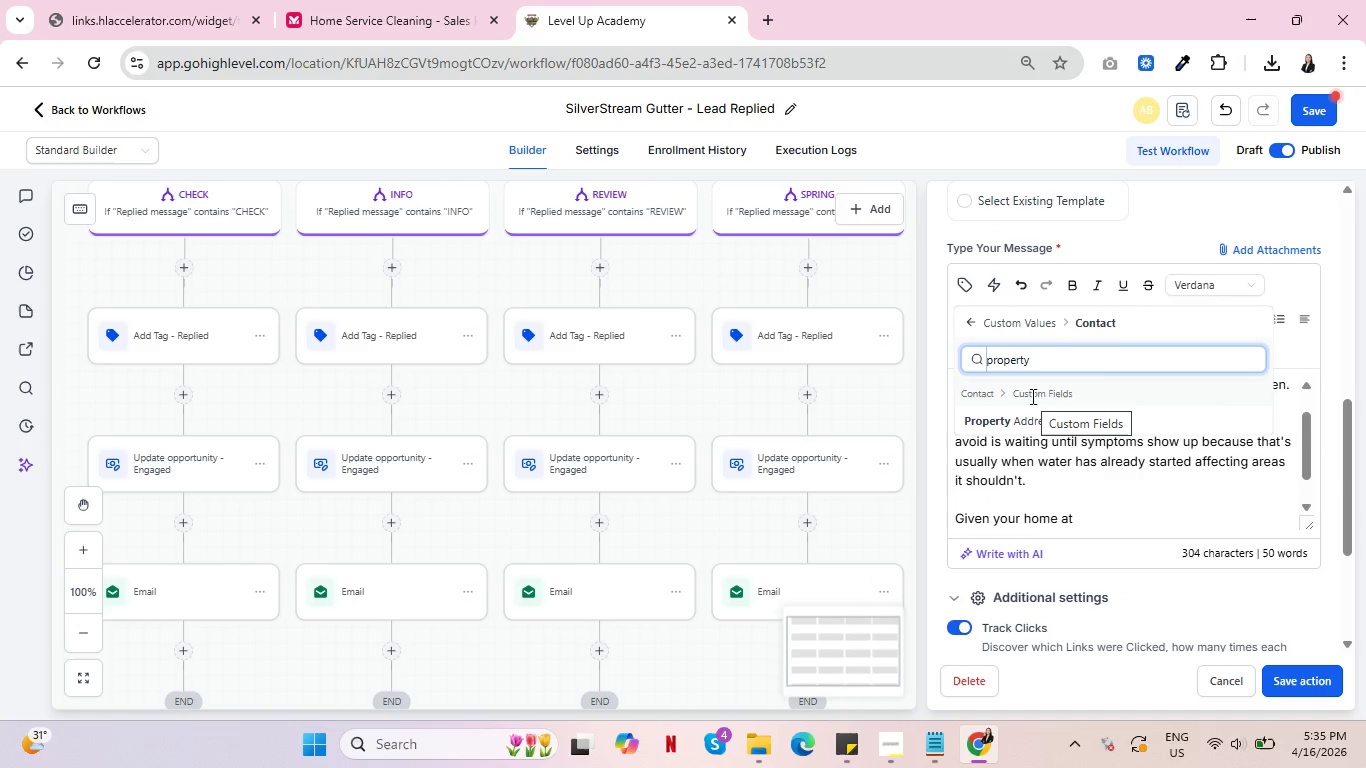 
left_click([1031, 412])
 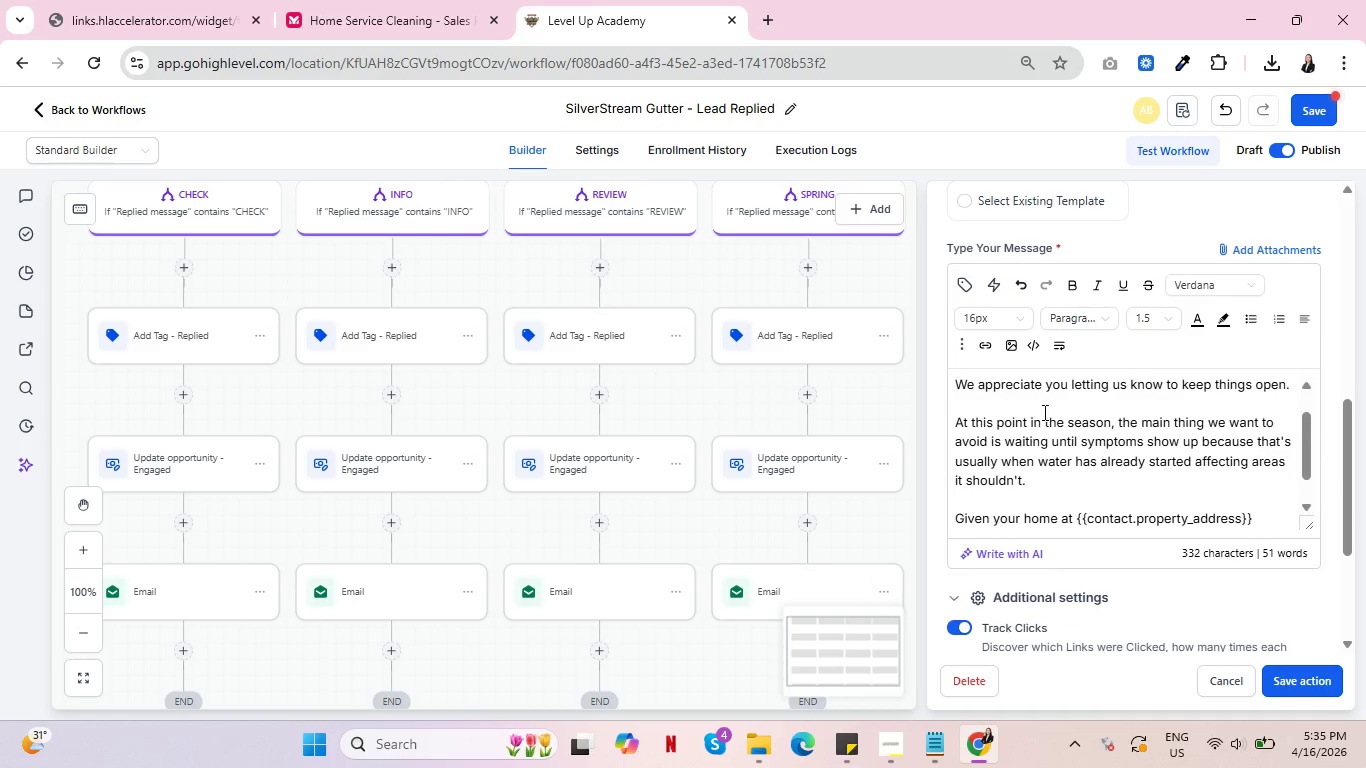 
scroll: coordinate [1074, 414], scroll_direction: down, amount: 1.0
 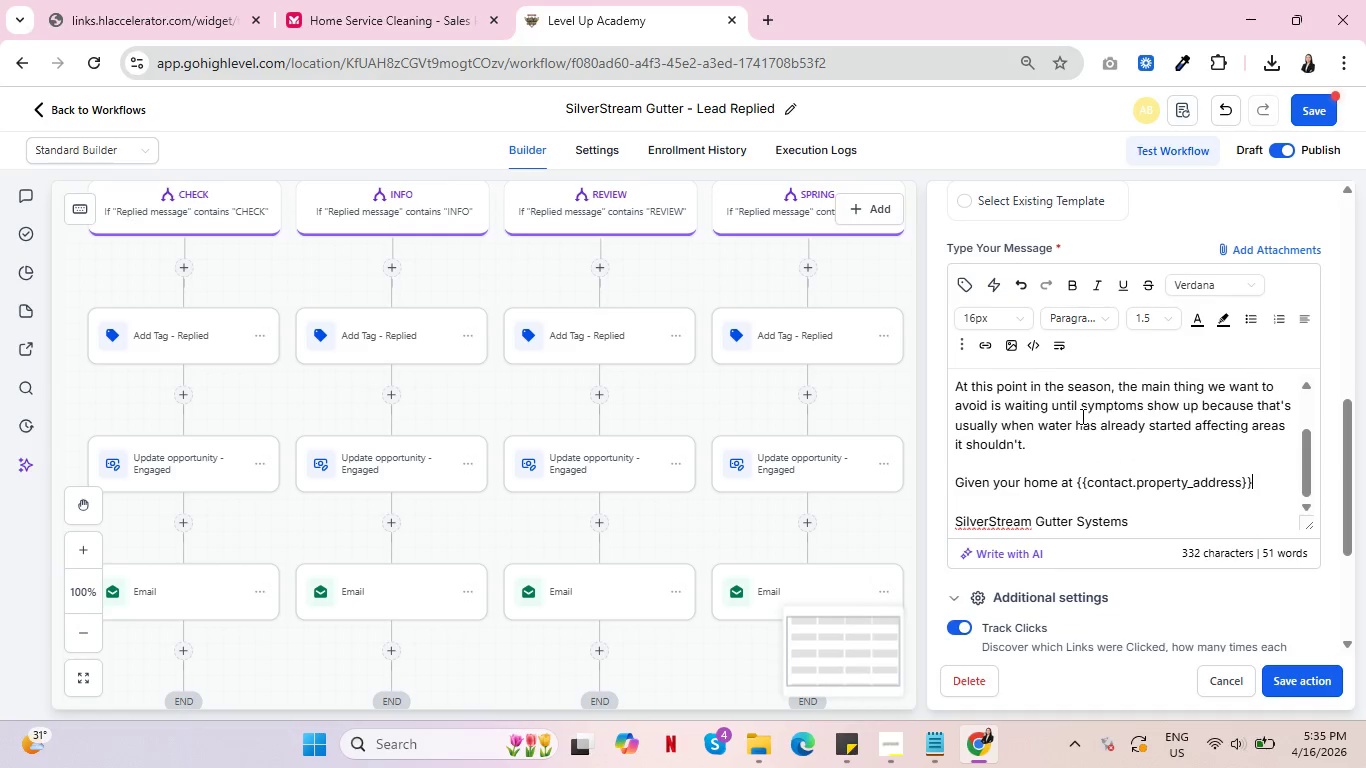 
type( and the winter we just had, ths )
key(Backspace)
key(Backspace)
type(is is really the ideal window to take a proactive look.)
 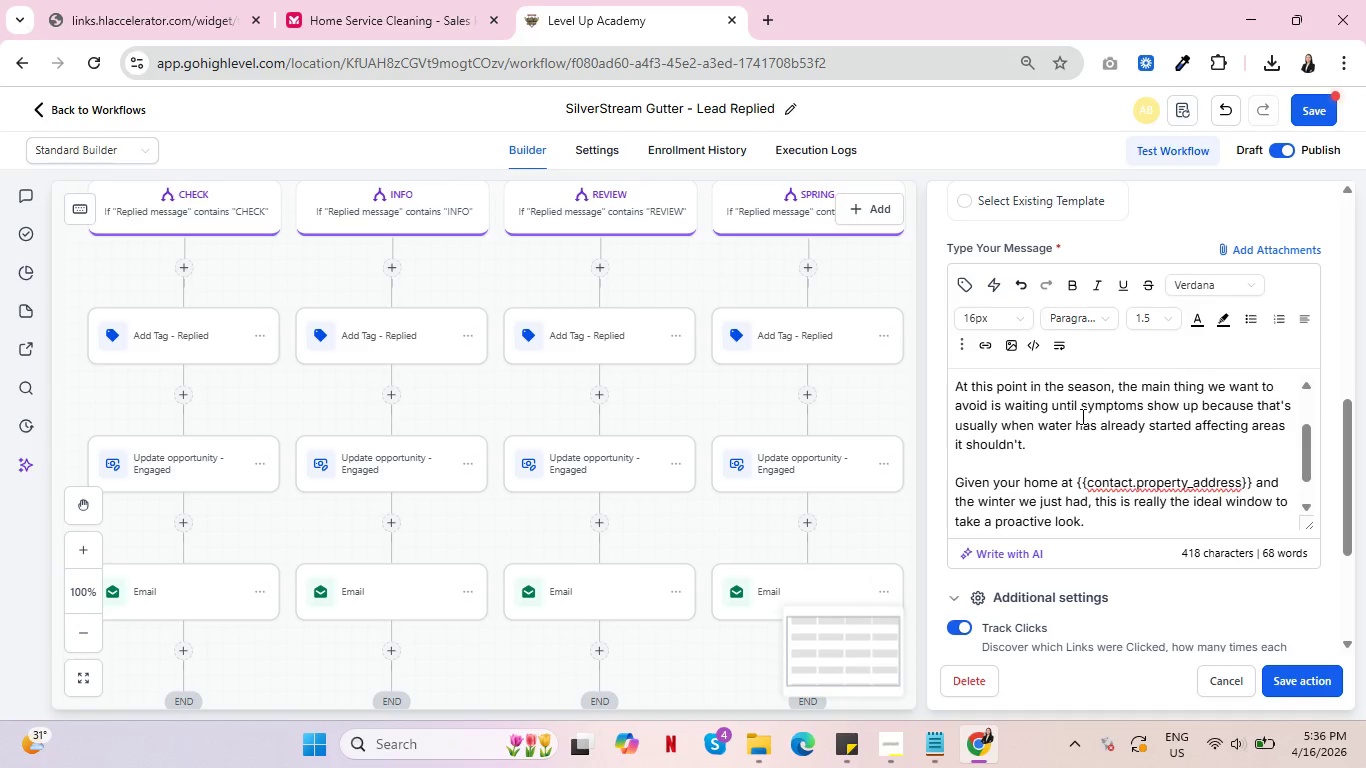 
scroll: coordinate [1094, 443], scroll_direction: down, amount: 2.0
 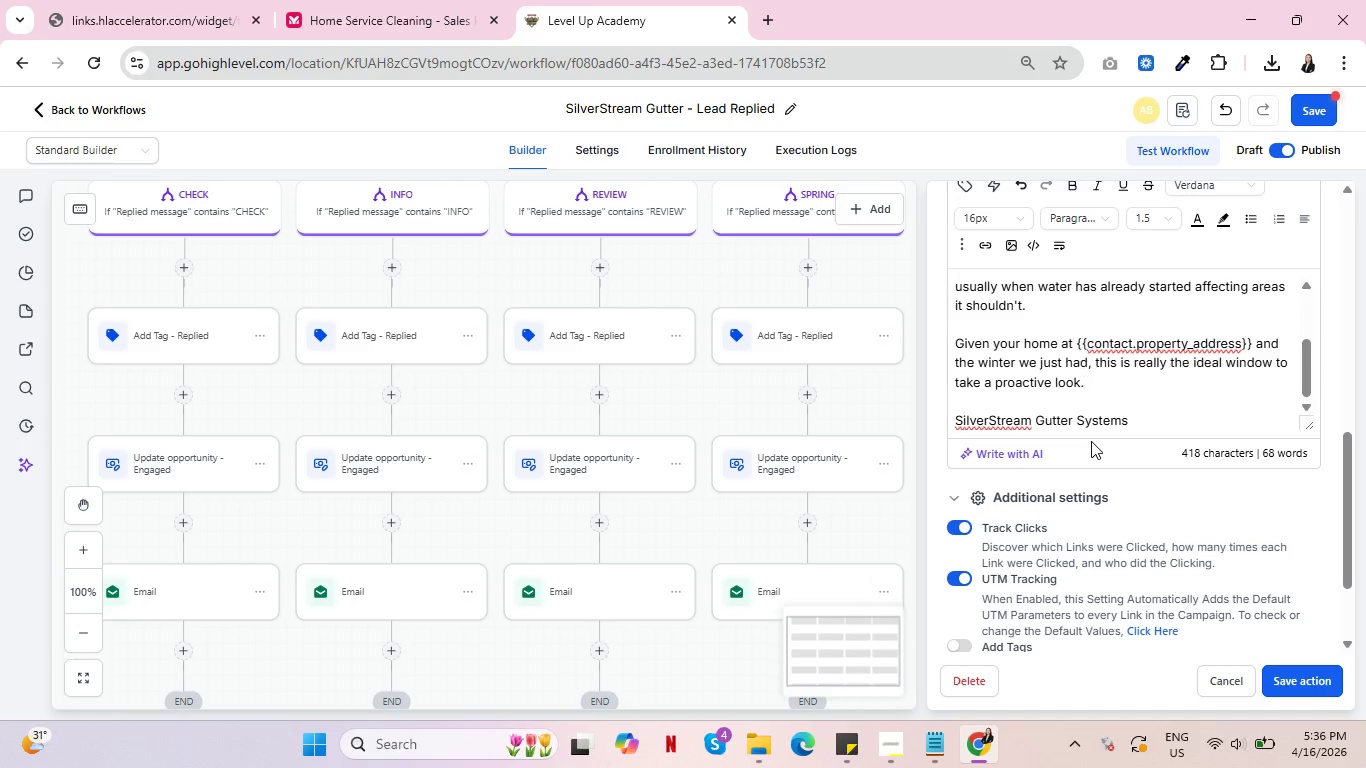 
wait(5.44)
 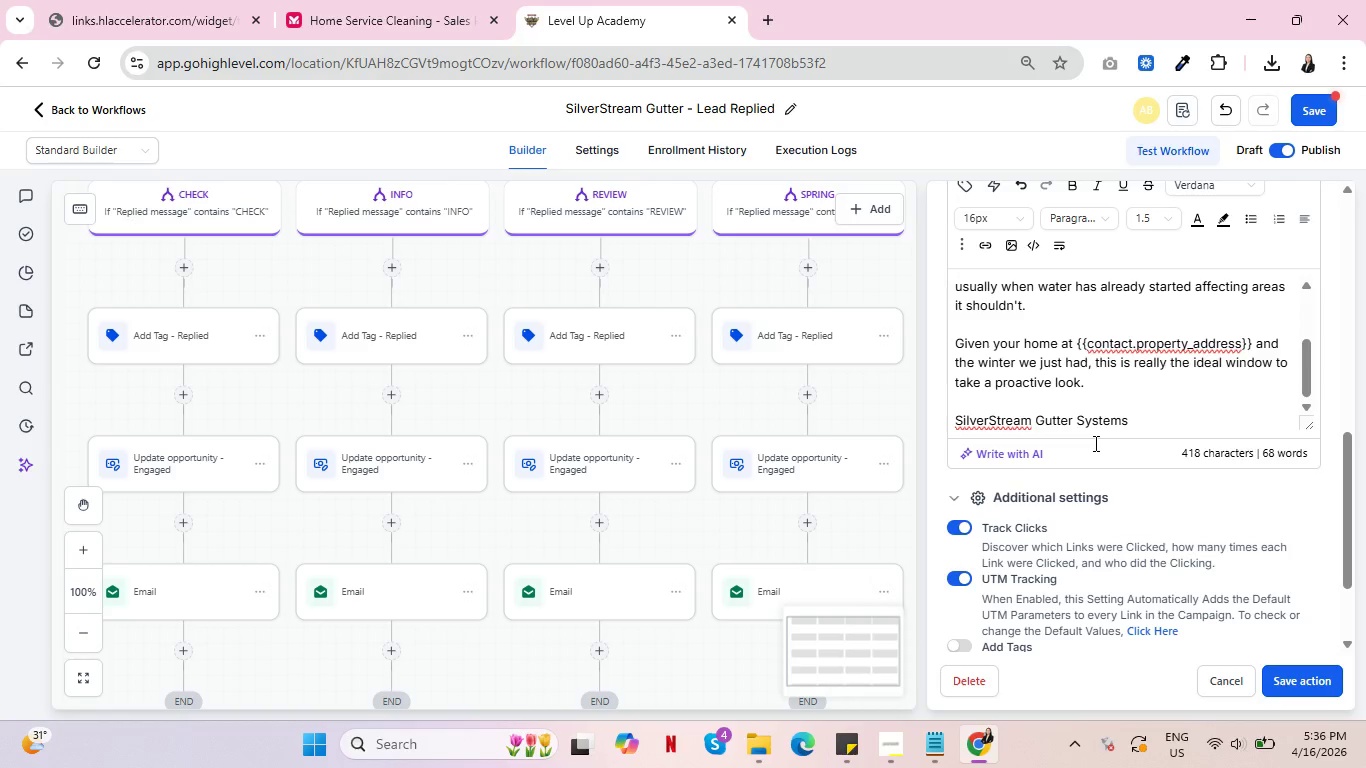 
key(Enter)
 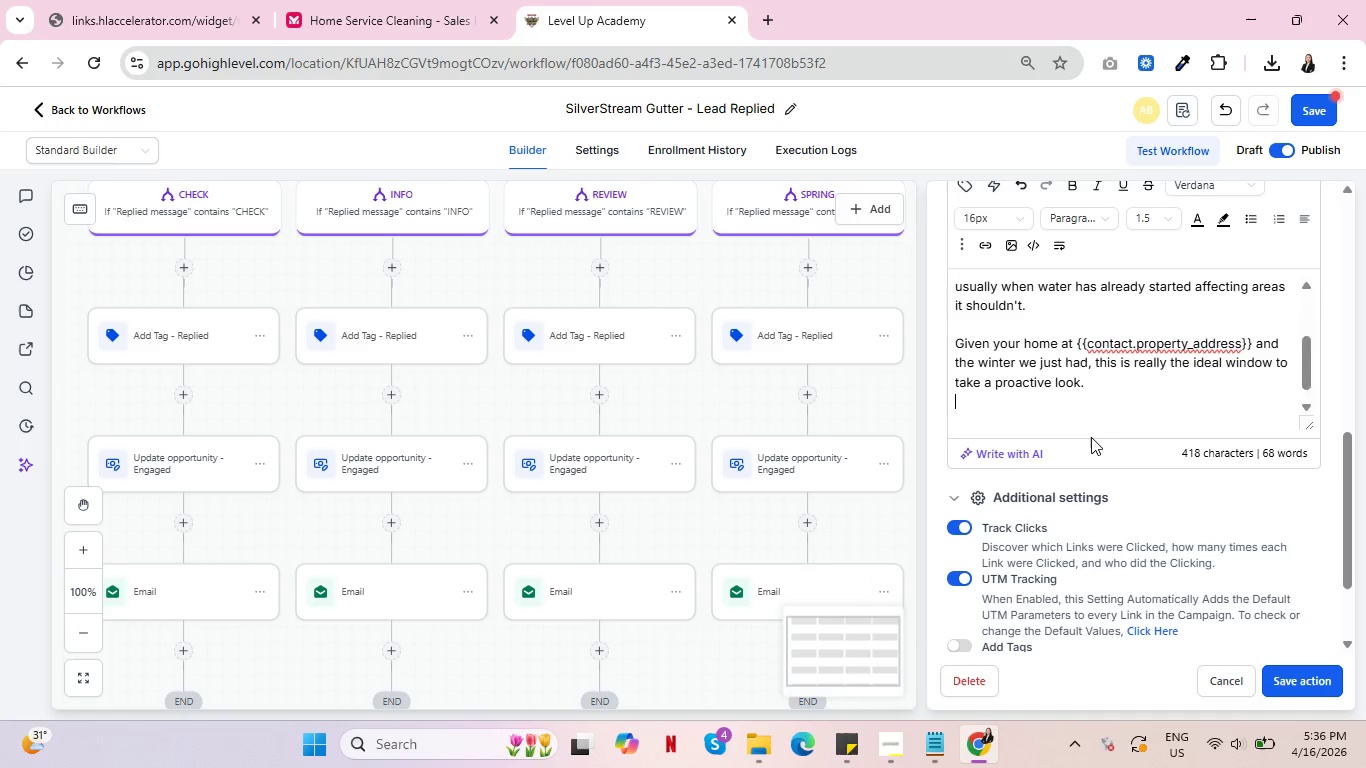 
key(Enter)
 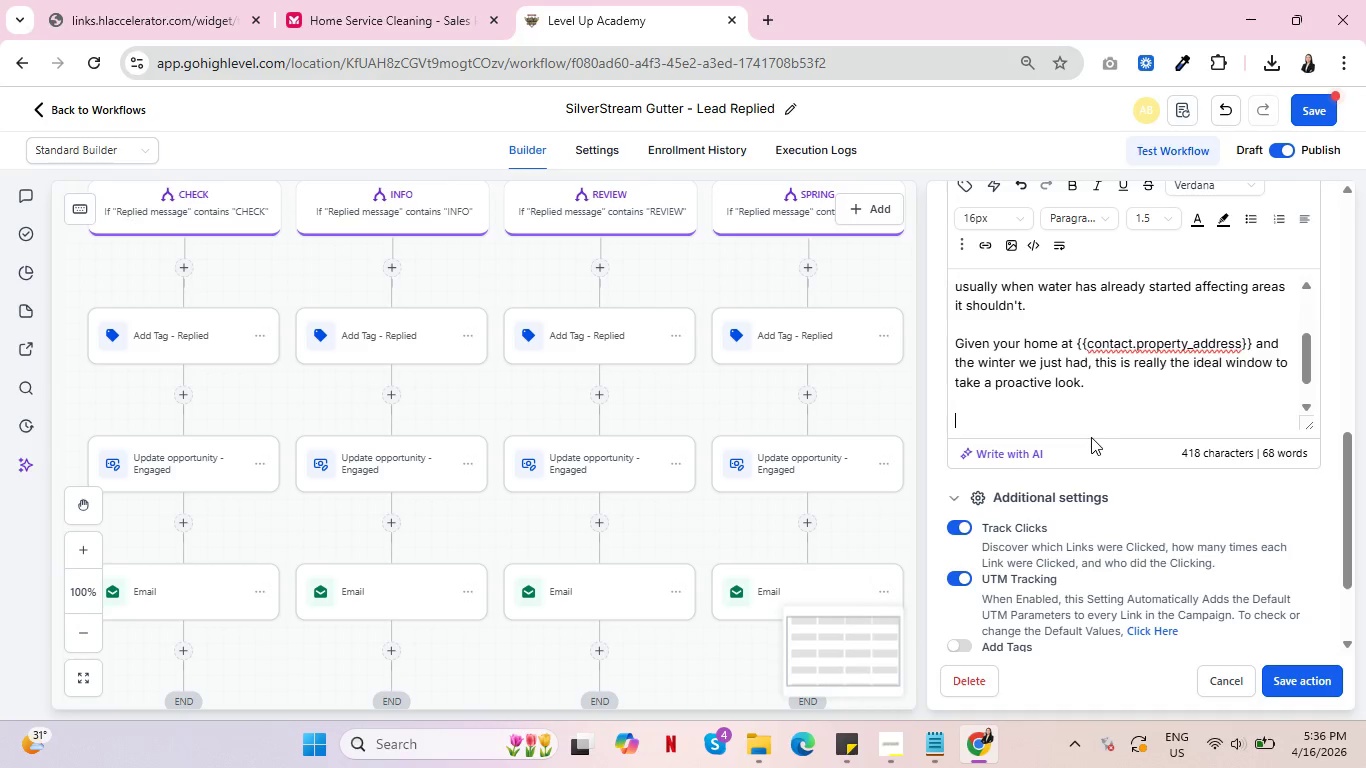 
type(Nothing complicated, jut)
key(Backspace)
type(t)
key(Backspace)
type(st a ce)
key(Backspace)
type(lear understanding of:)
 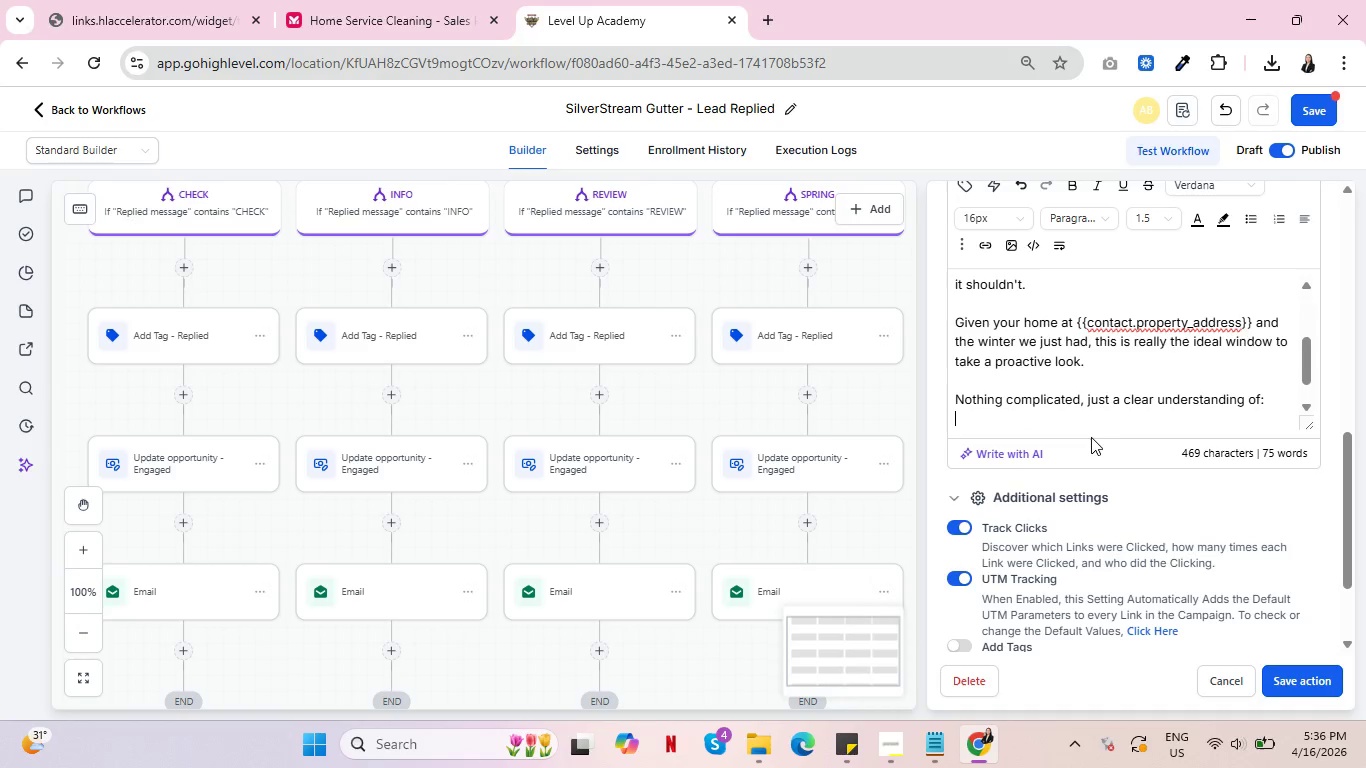 
 